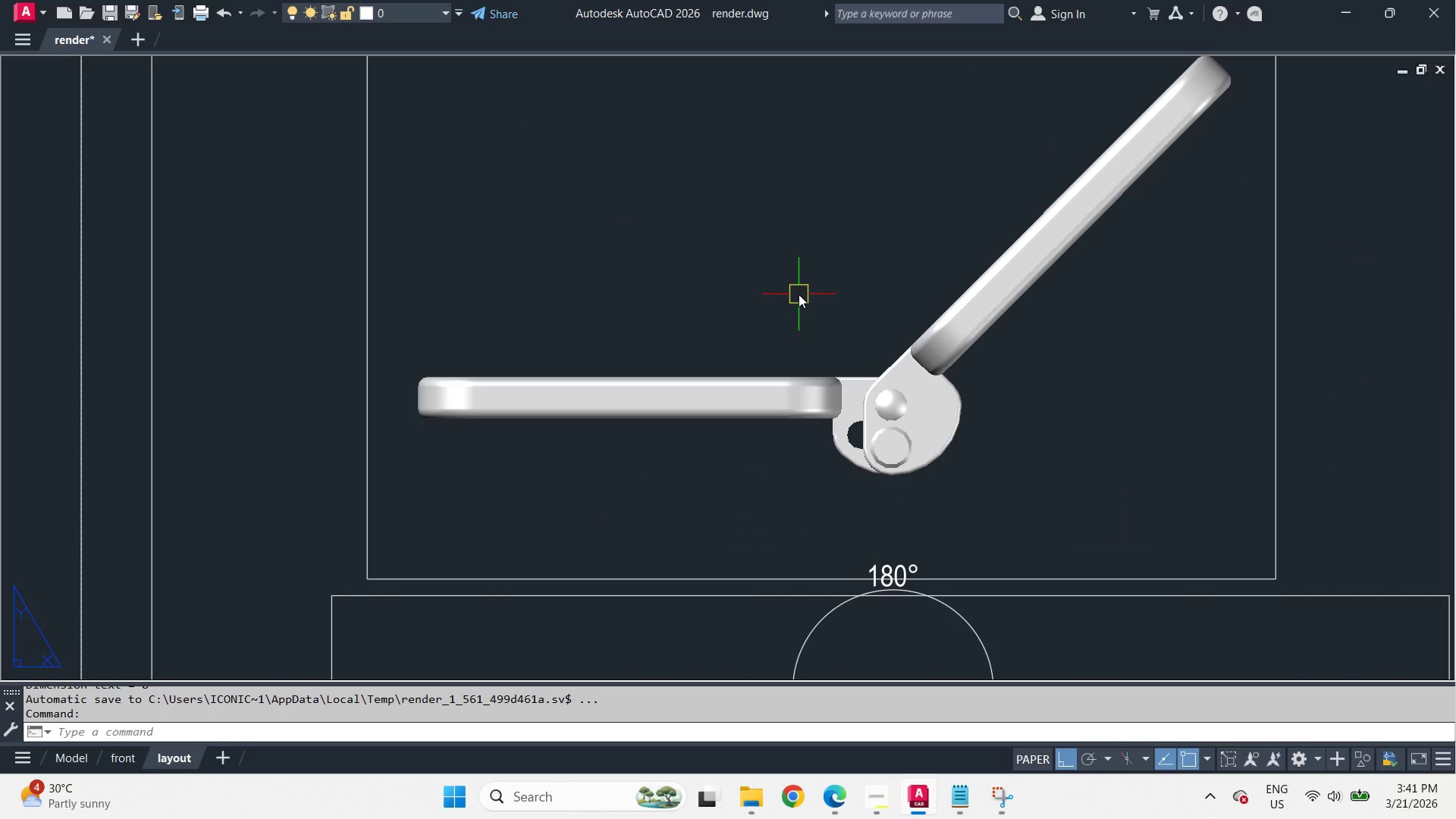 
left_click_drag(start_coordinate=[751, 378], to_coordinate=[759, 379])
 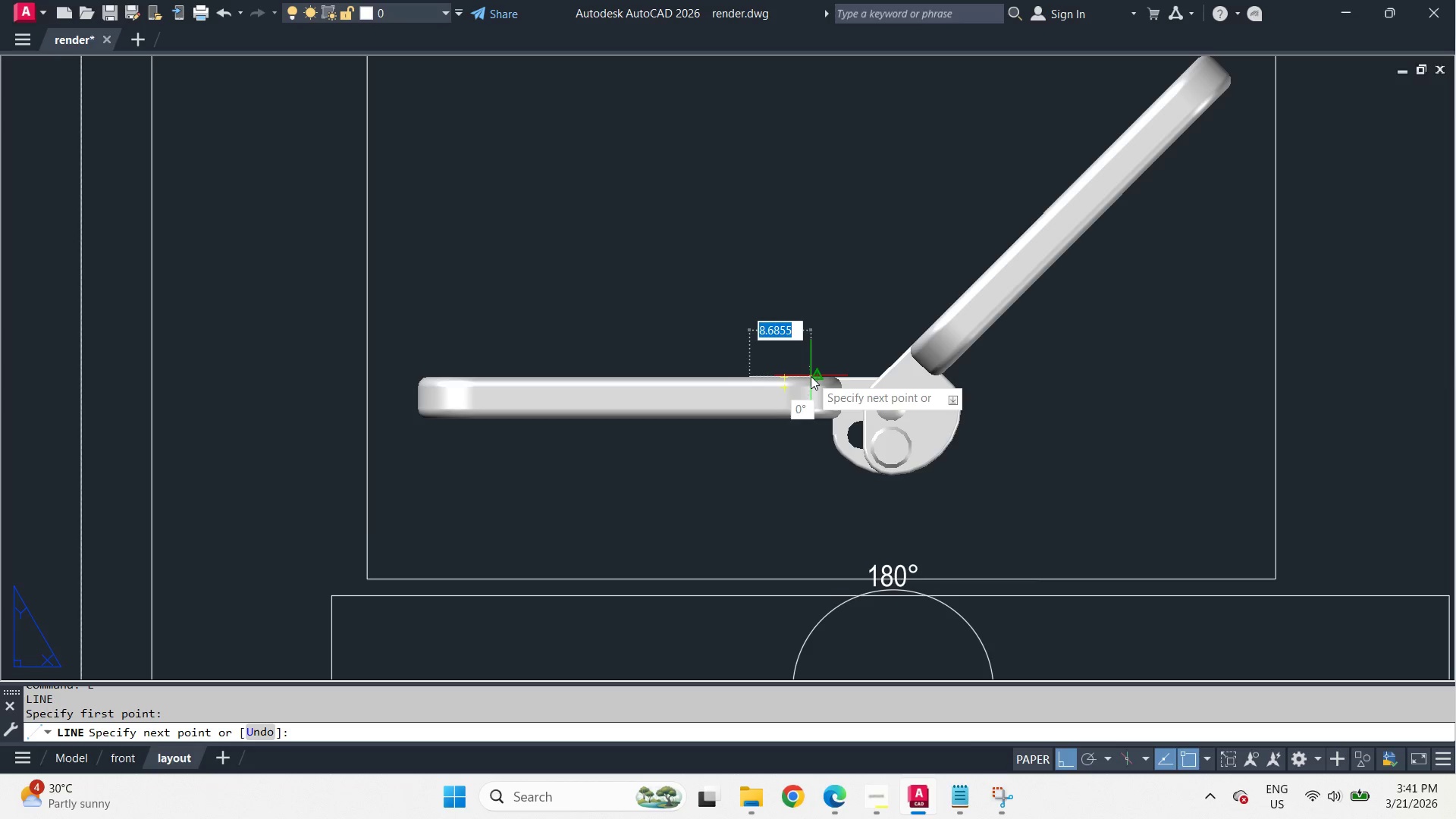 
left_click([811, 376])
 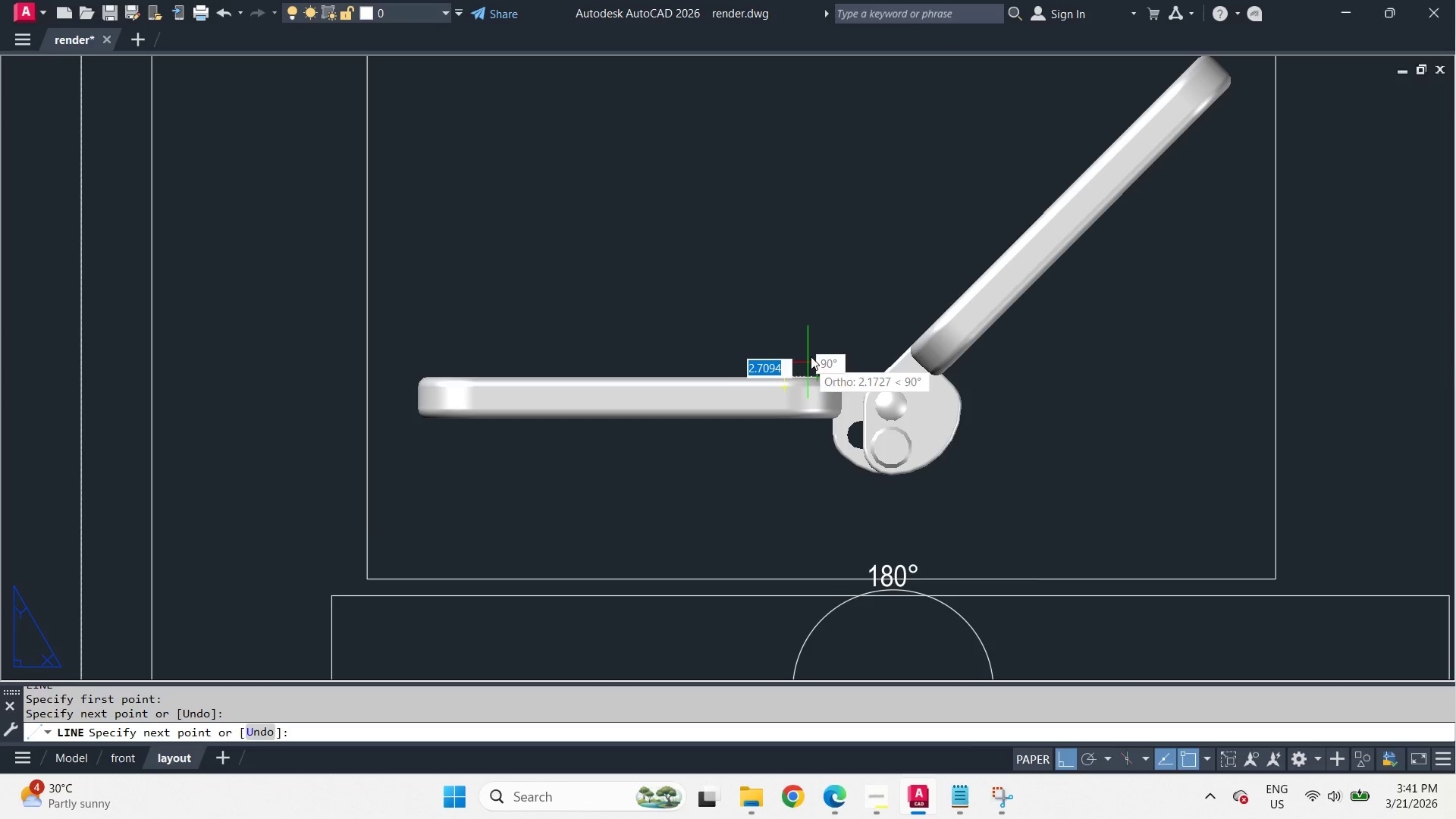 
key(Space)
 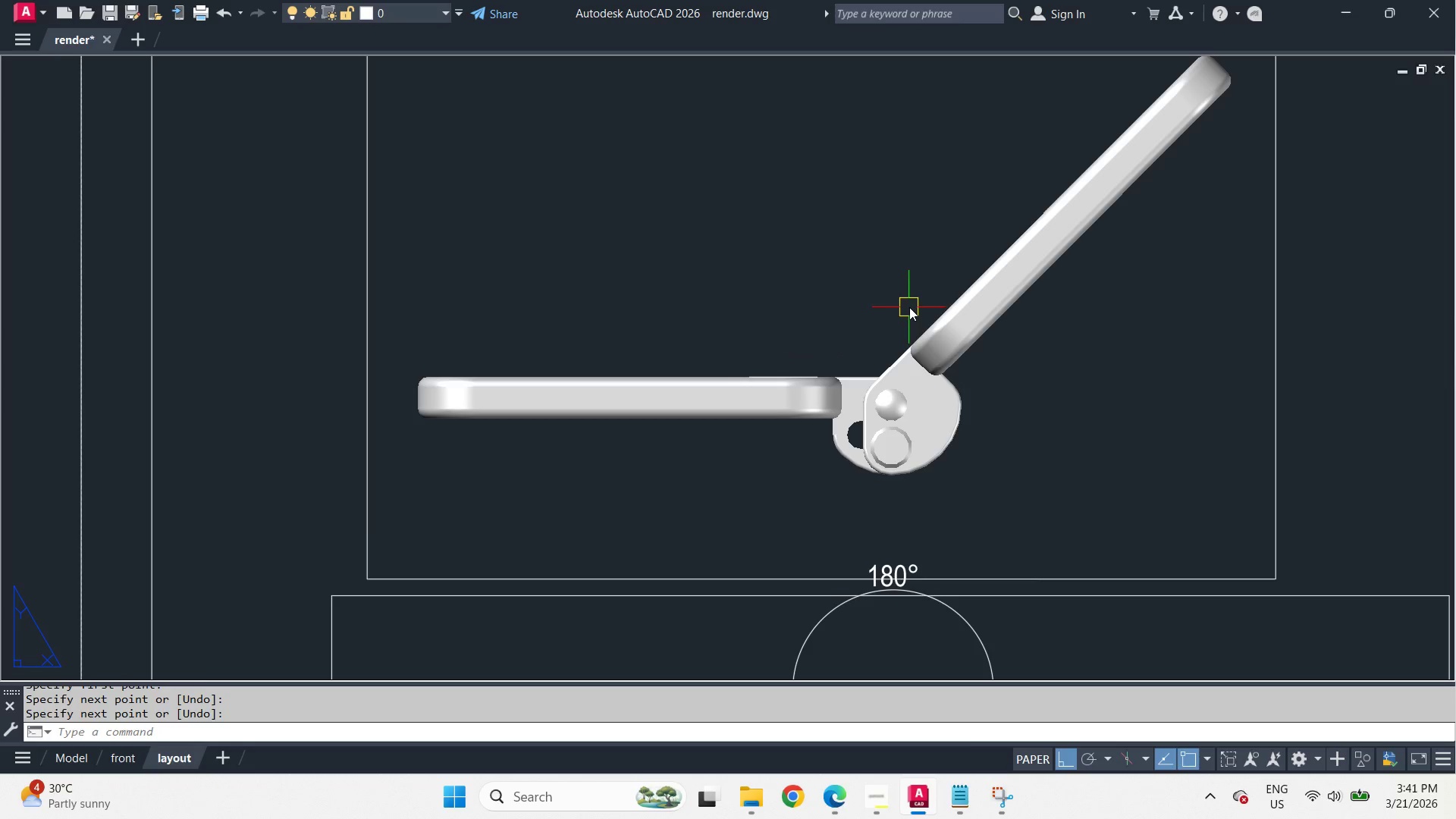 
key(Space)
 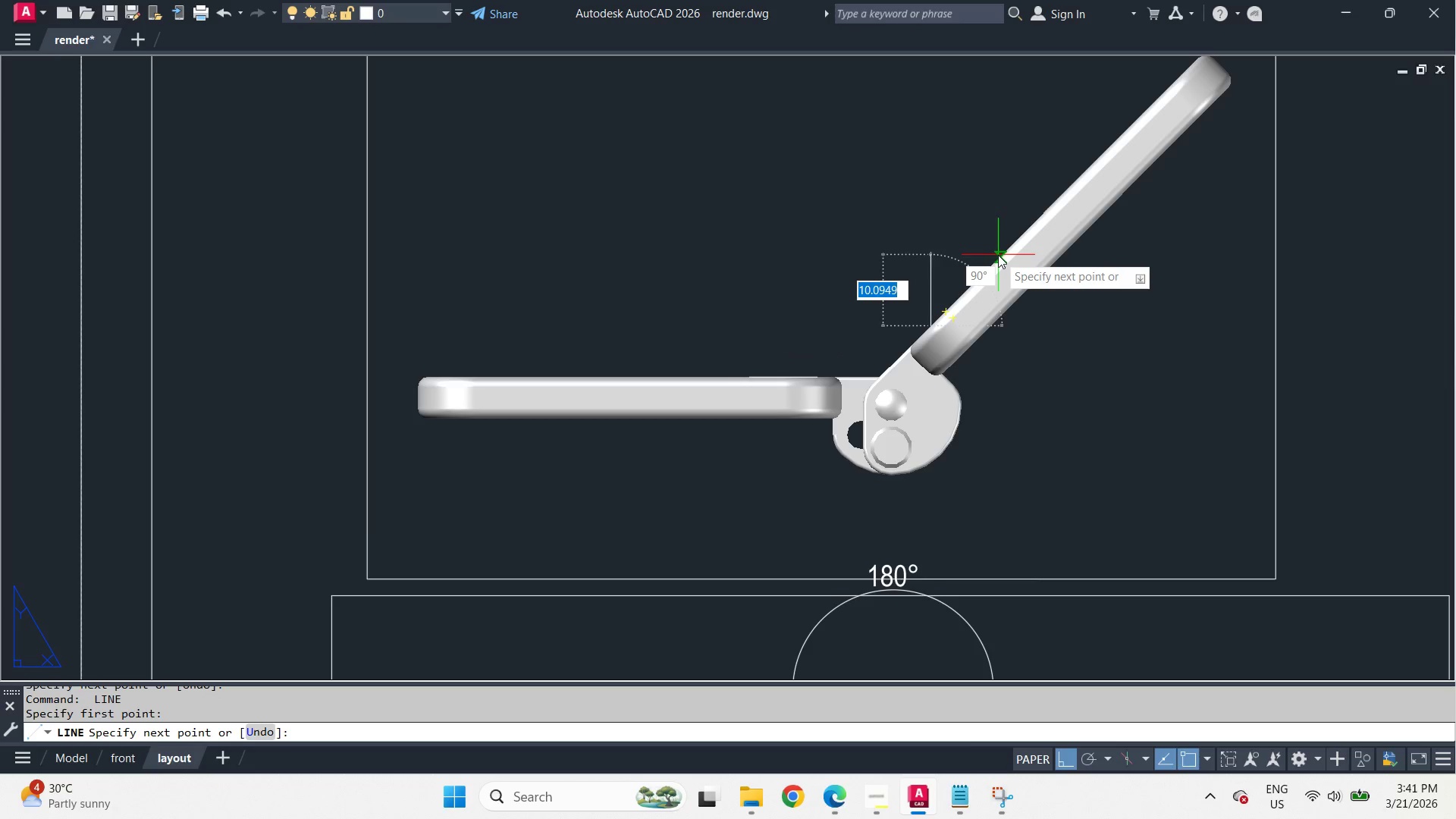 
left_click([998, 255])
 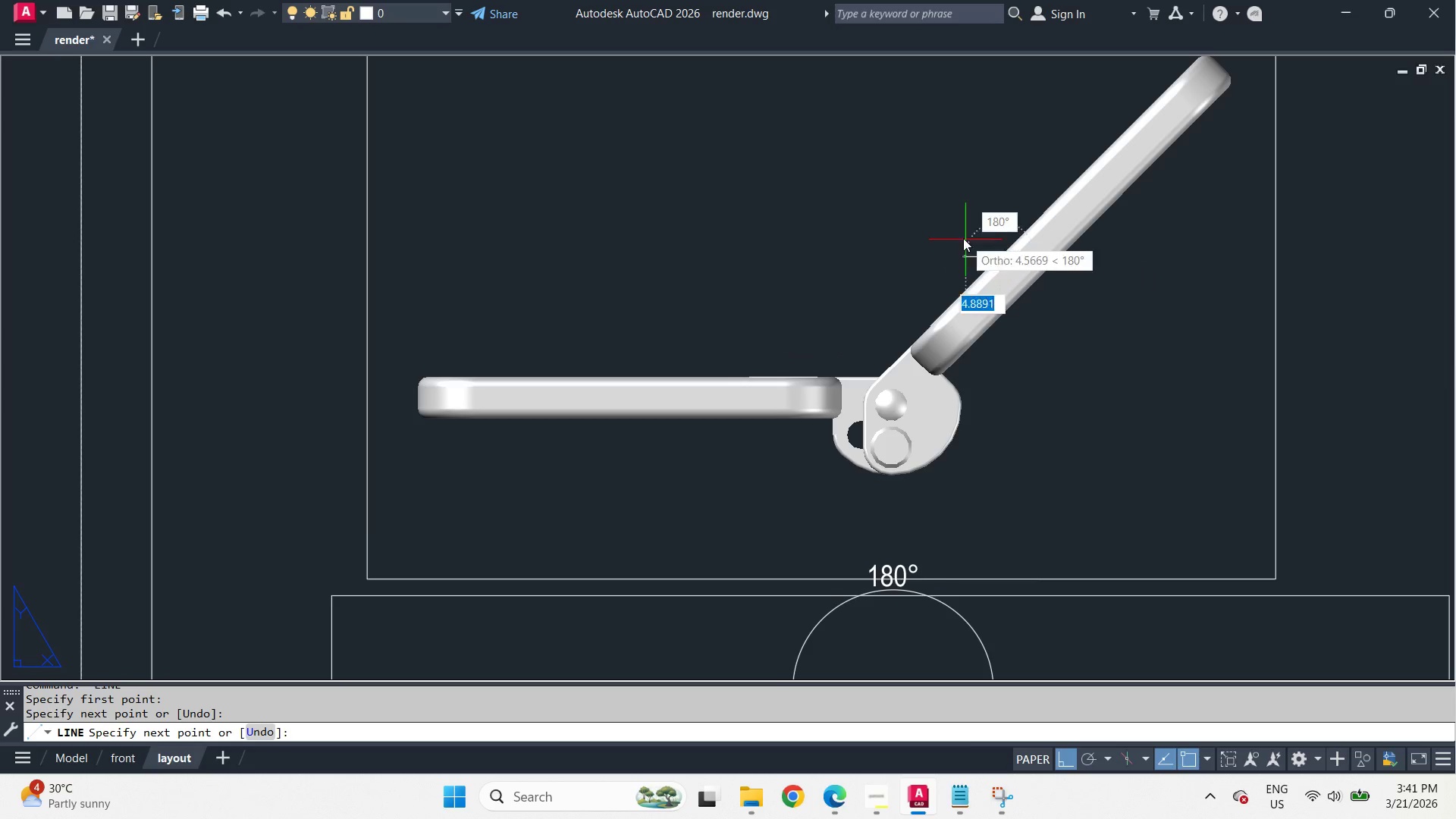 
key(Space)
 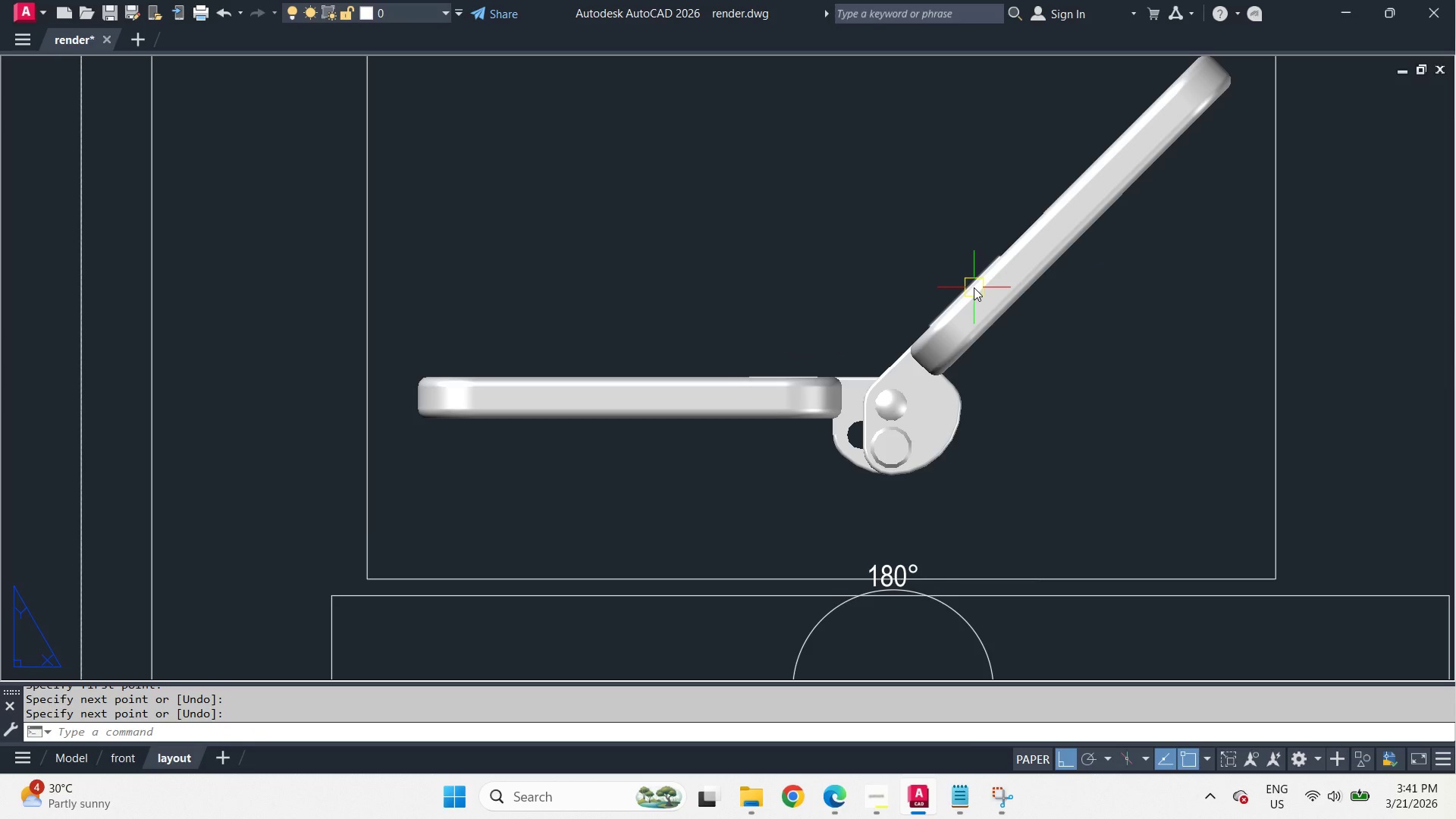 
left_click([974, 287])
 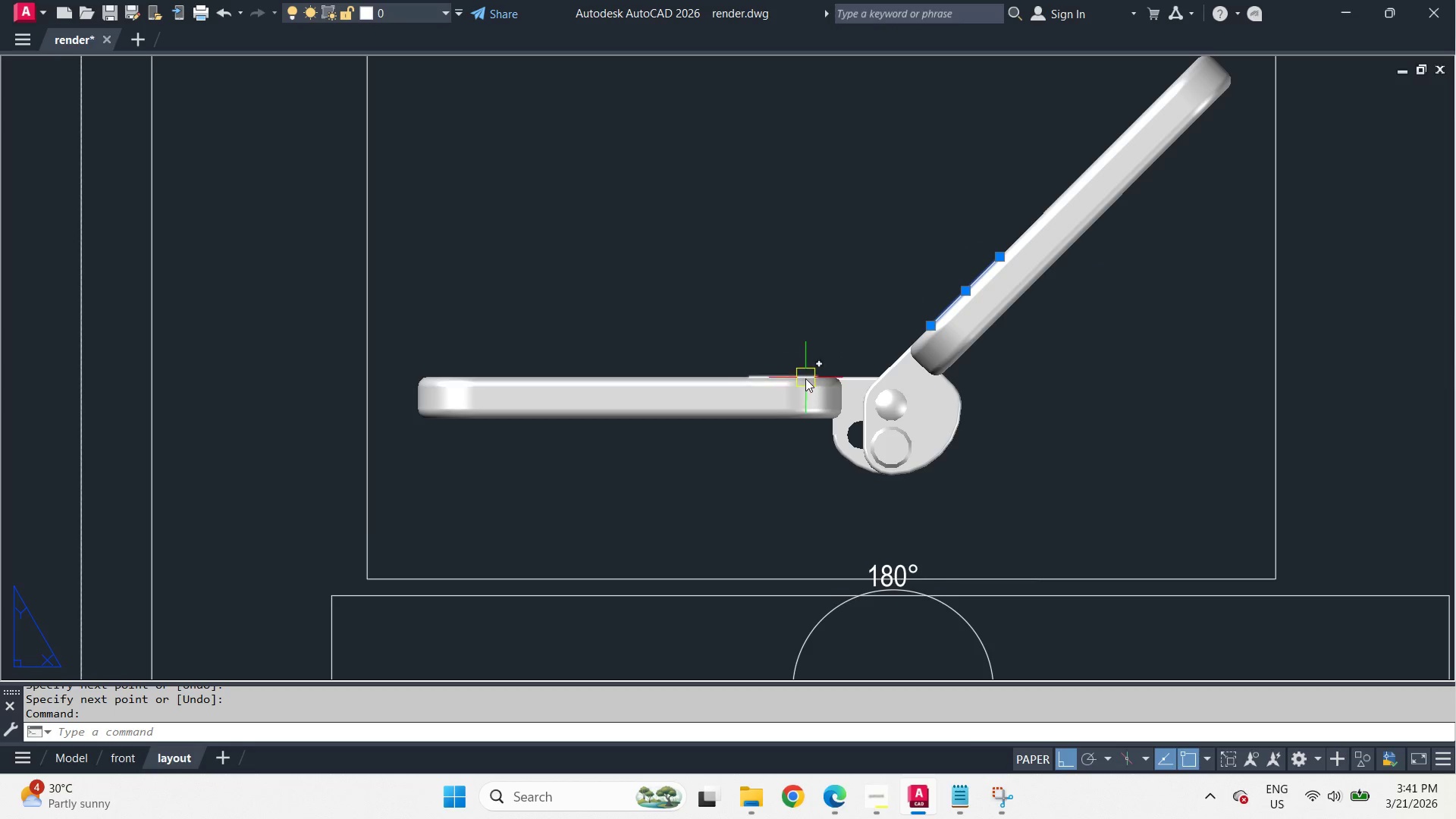 
left_click([805, 378])
 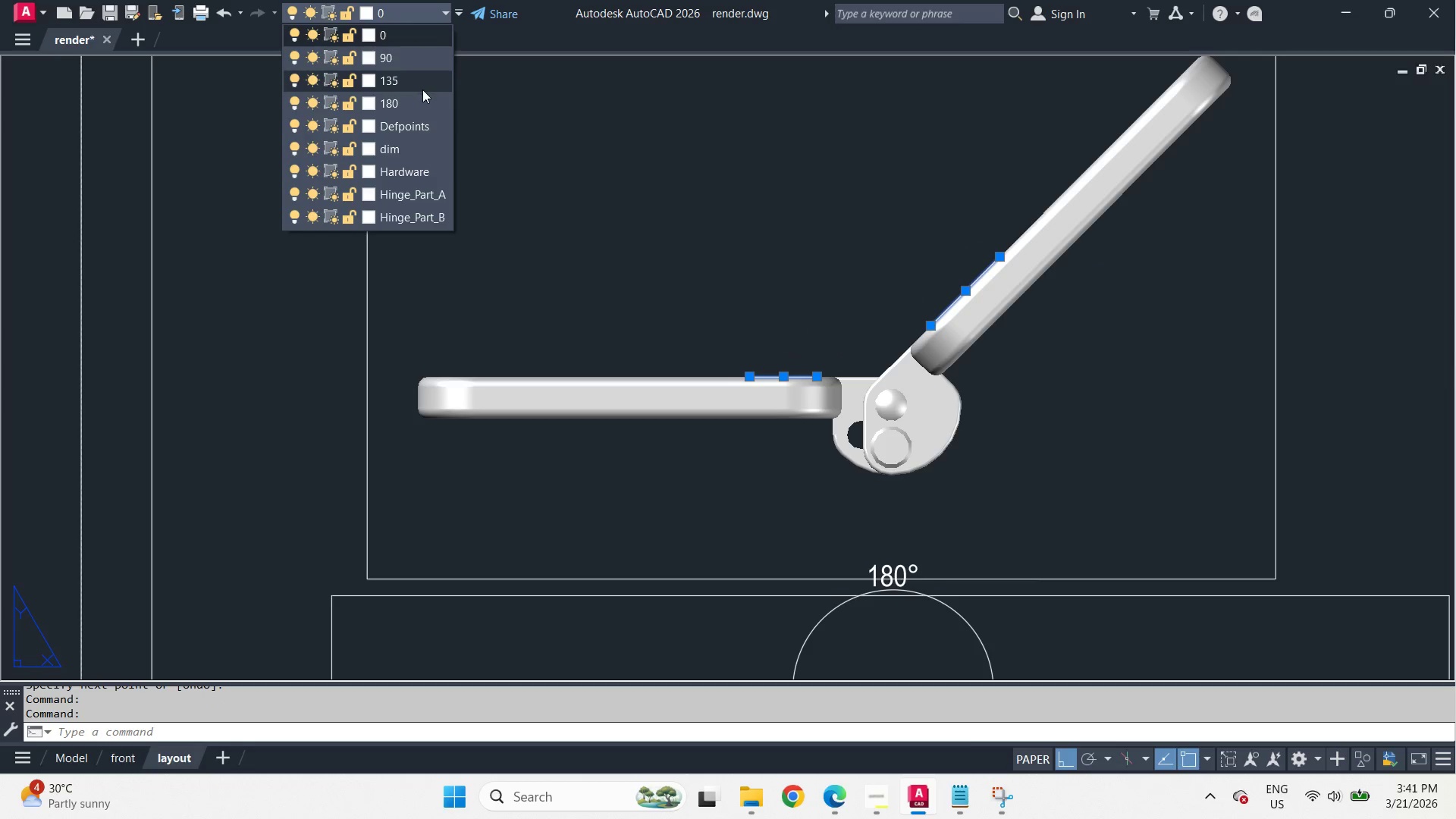 
left_click([418, 139])
 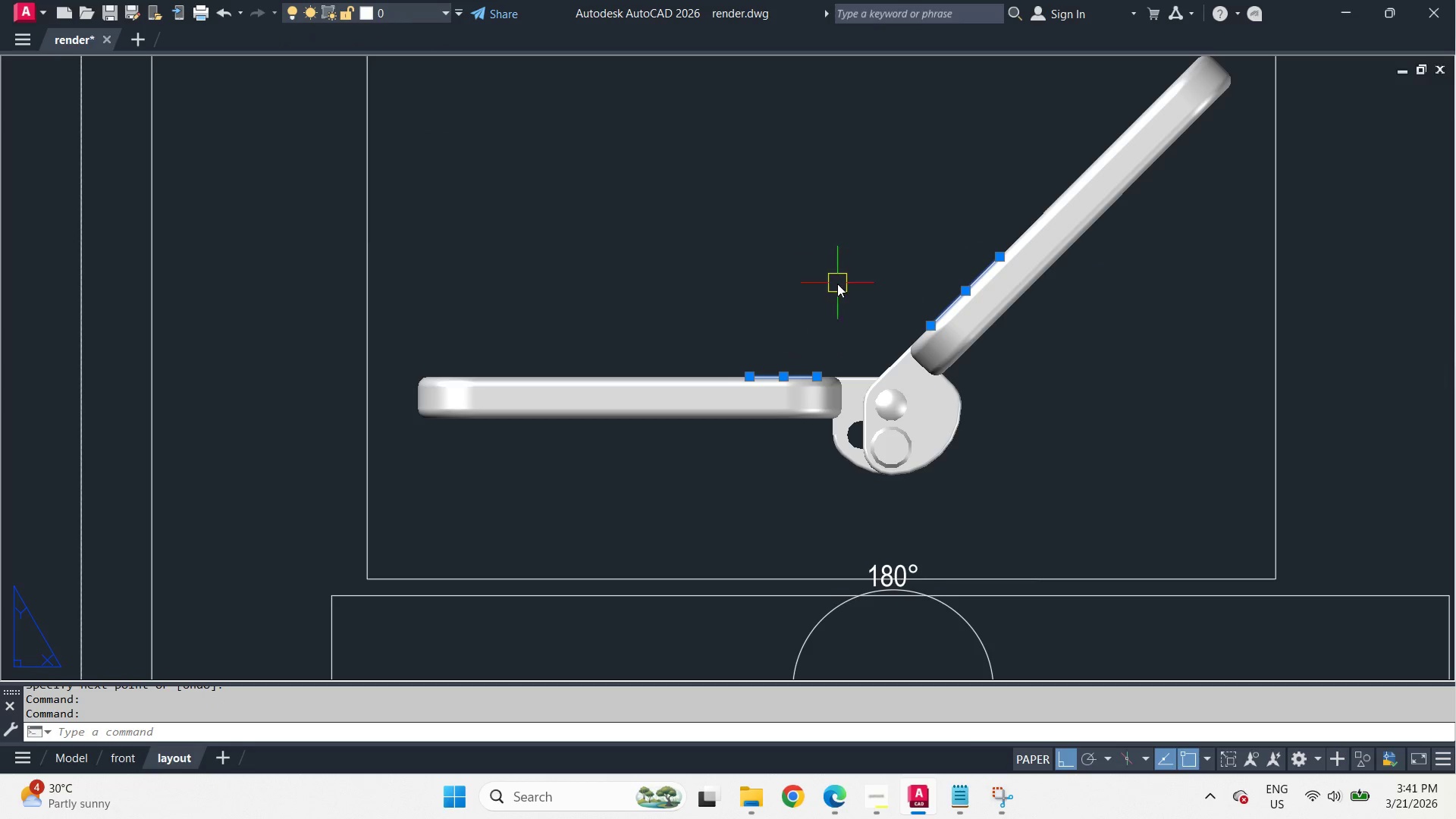 
key(Escape)
type(DAN )
 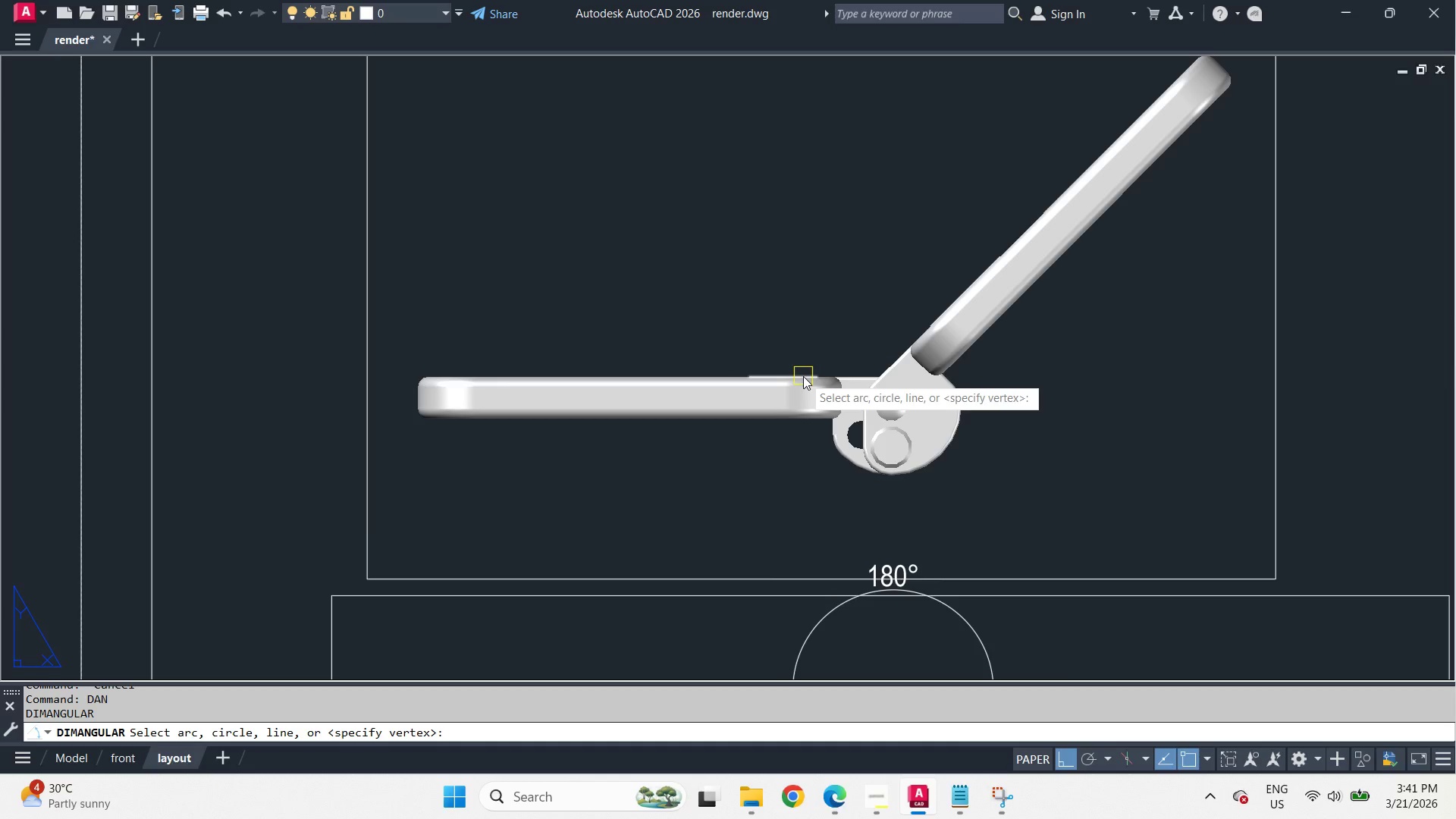 
left_click([803, 376])
 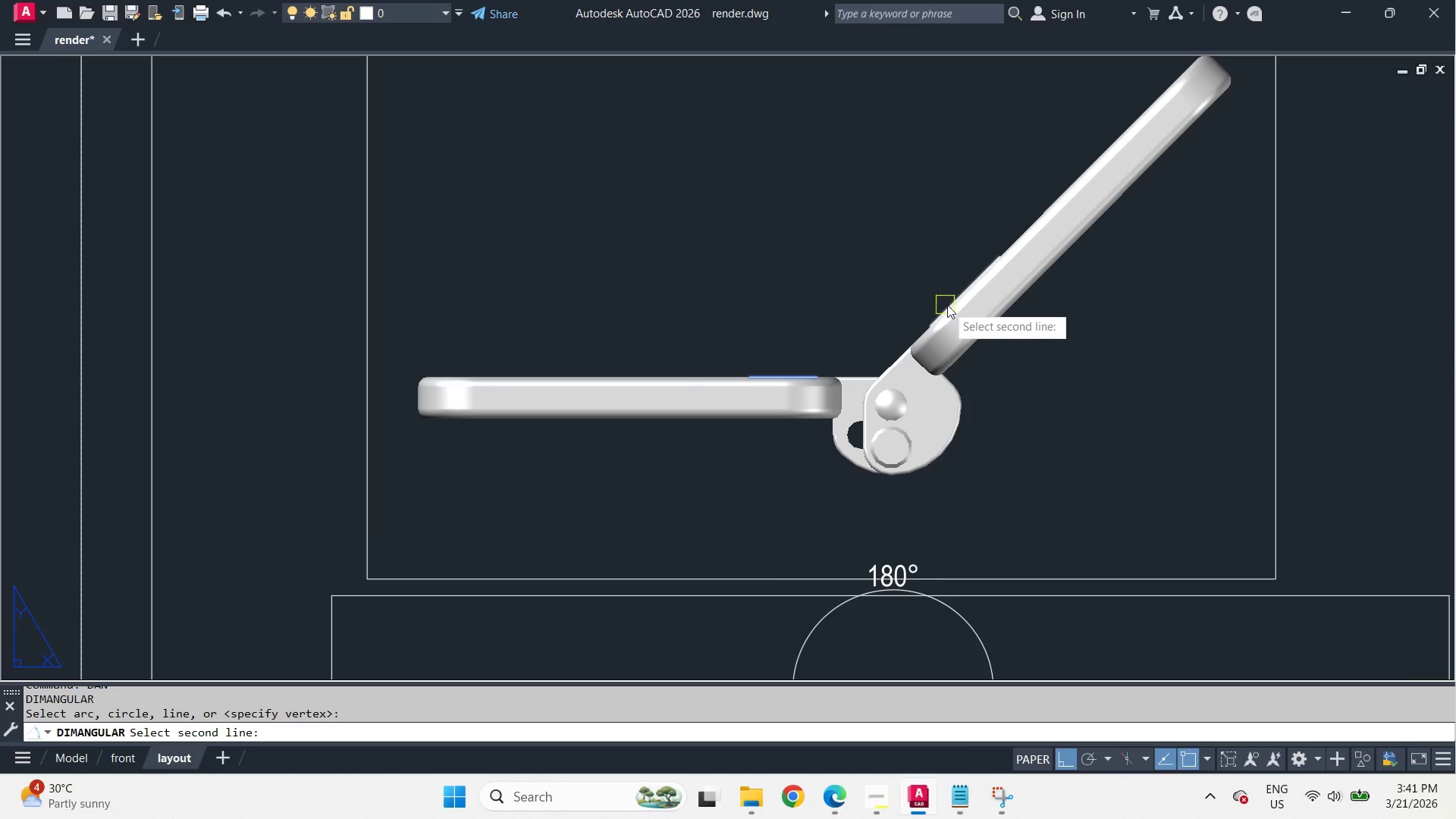 
left_click([948, 304])
 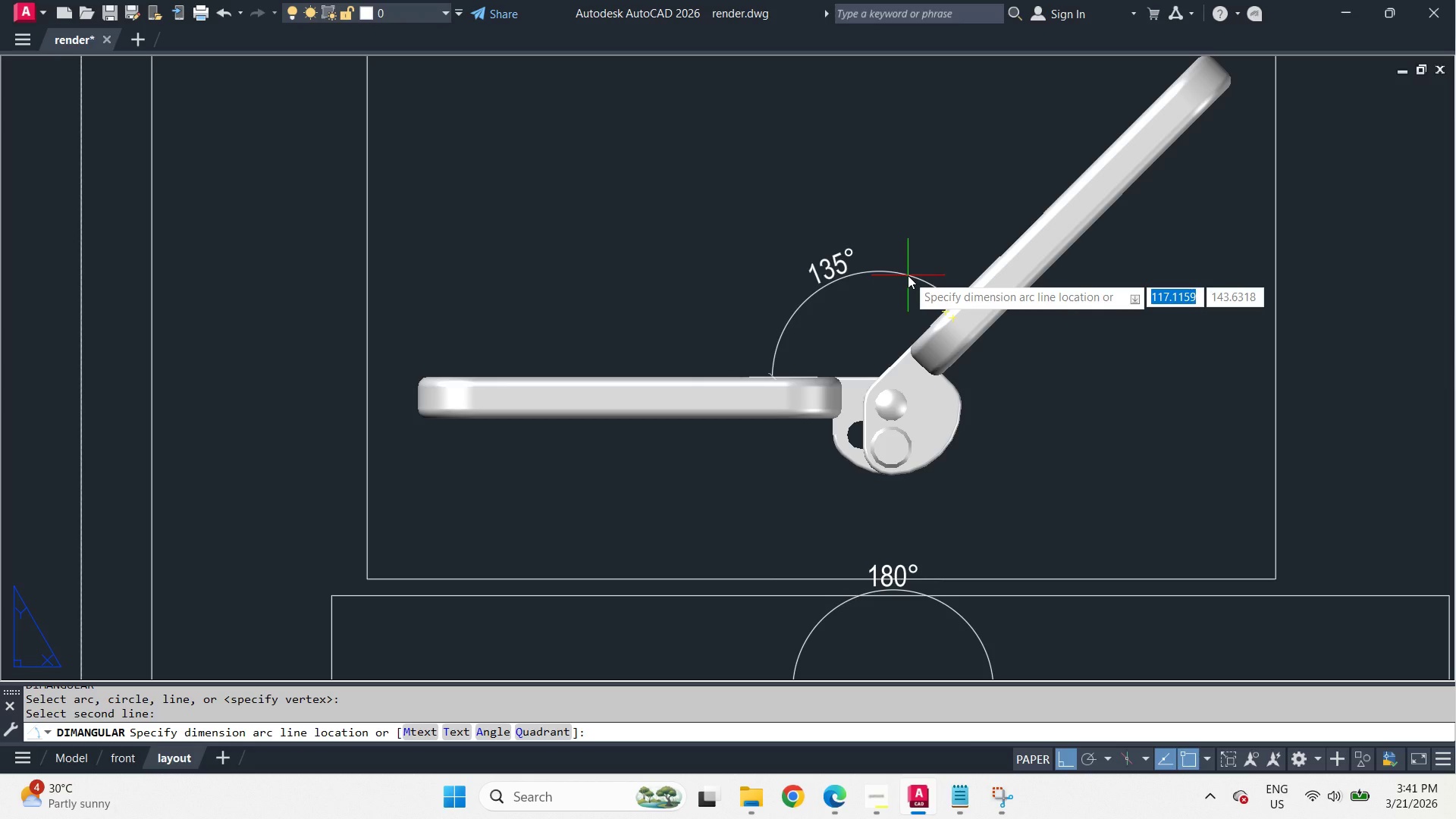 
scroll: coordinate [908, 273], scroll_direction: down, amount: 1.0
 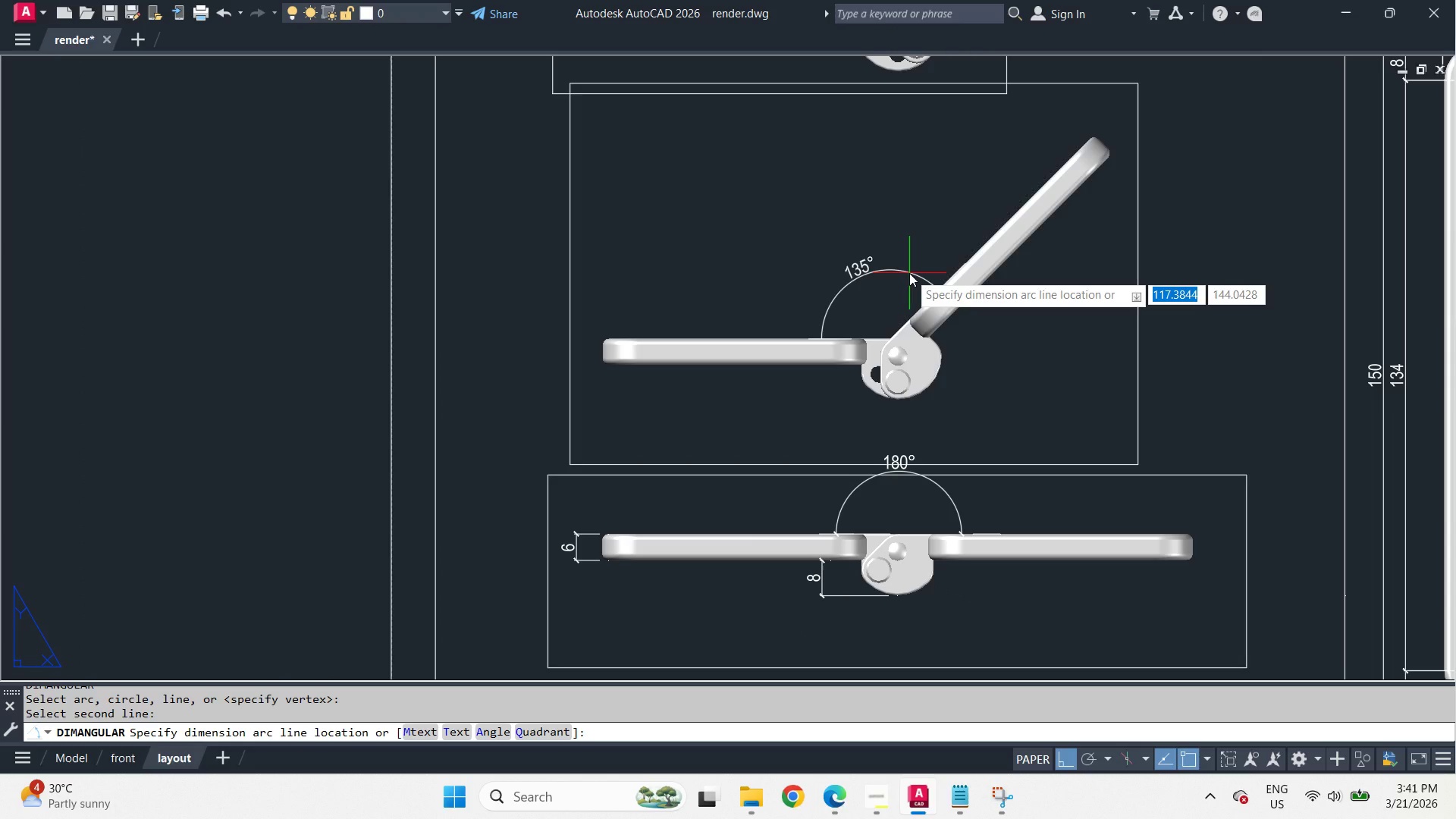 
left_click([909, 273])
 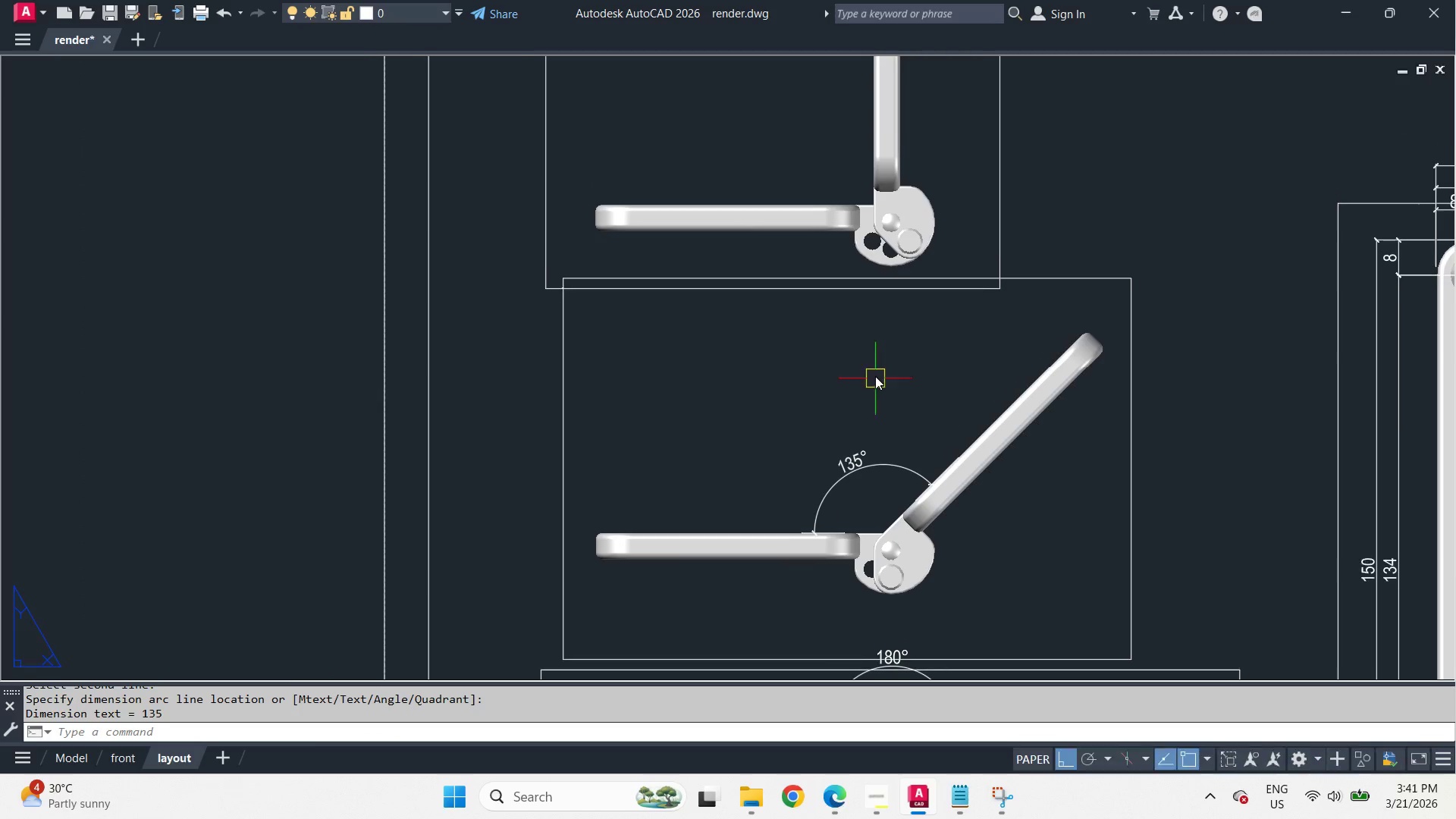 
key(L)
 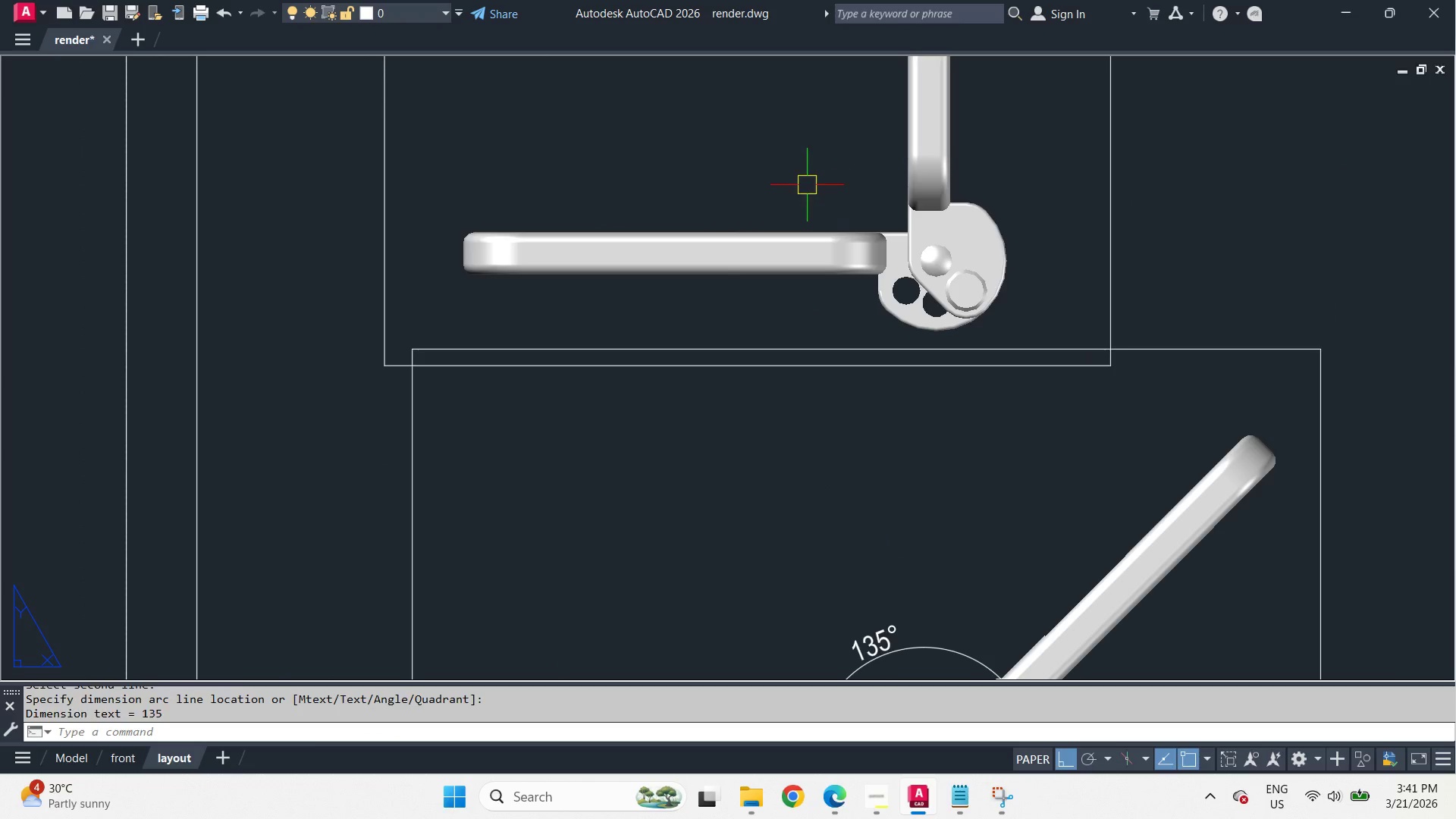 
key(Space)
 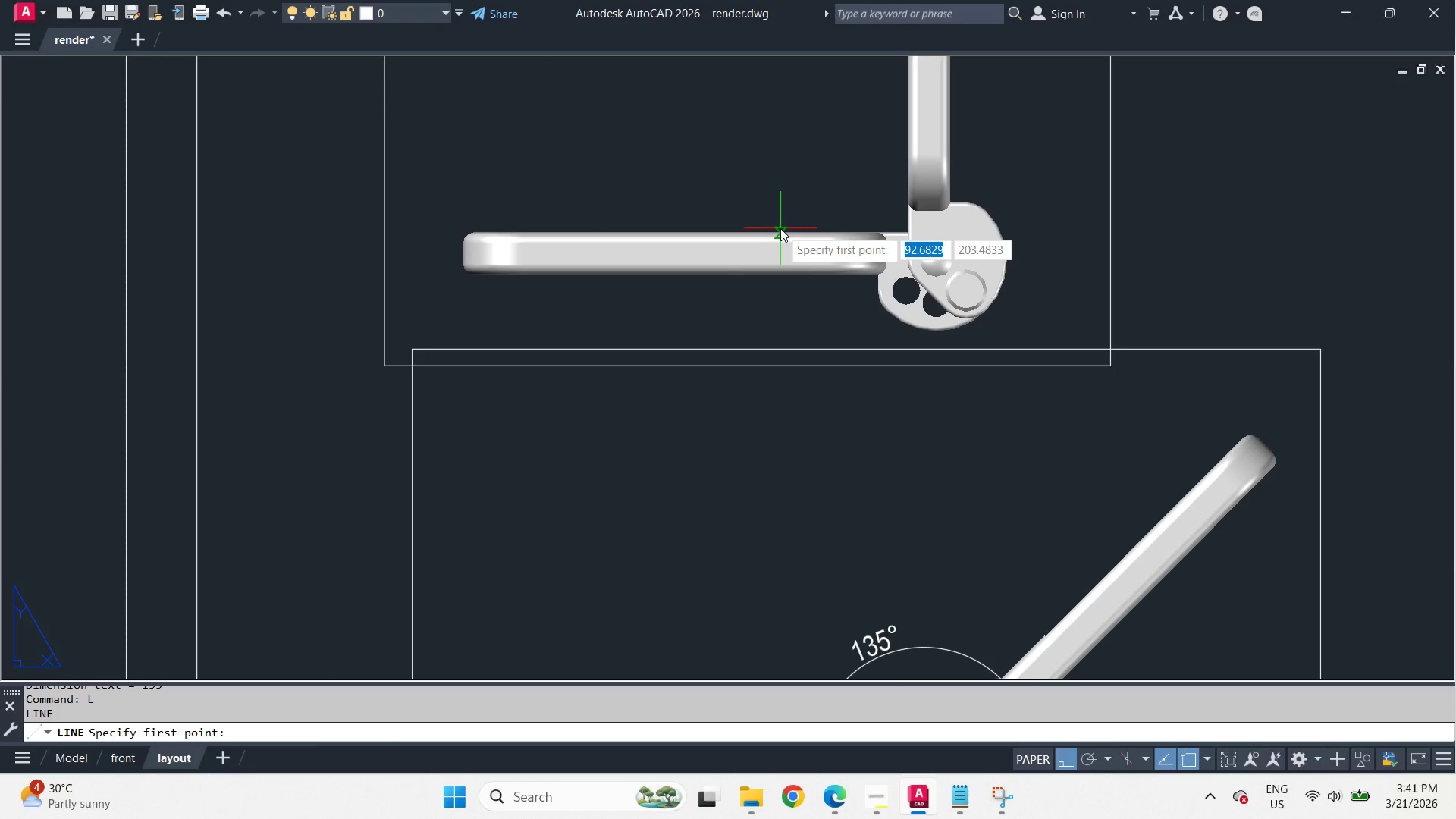 
scroll: coordinate [814, 159], scroll_direction: up, amount: 1.0
 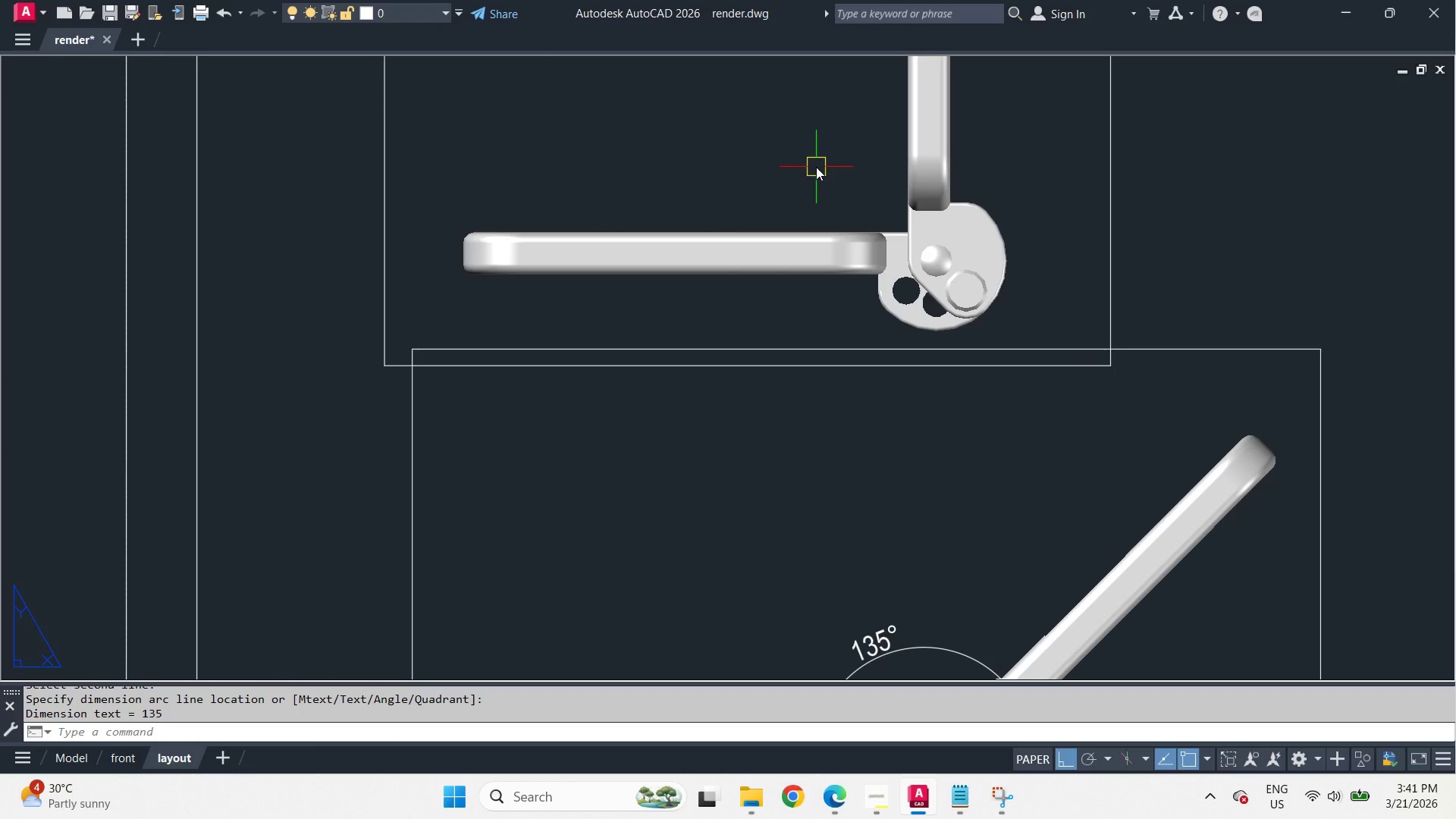 
left_click_drag(start_coordinate=[780, 228], to_coordinate=[792, 229])
 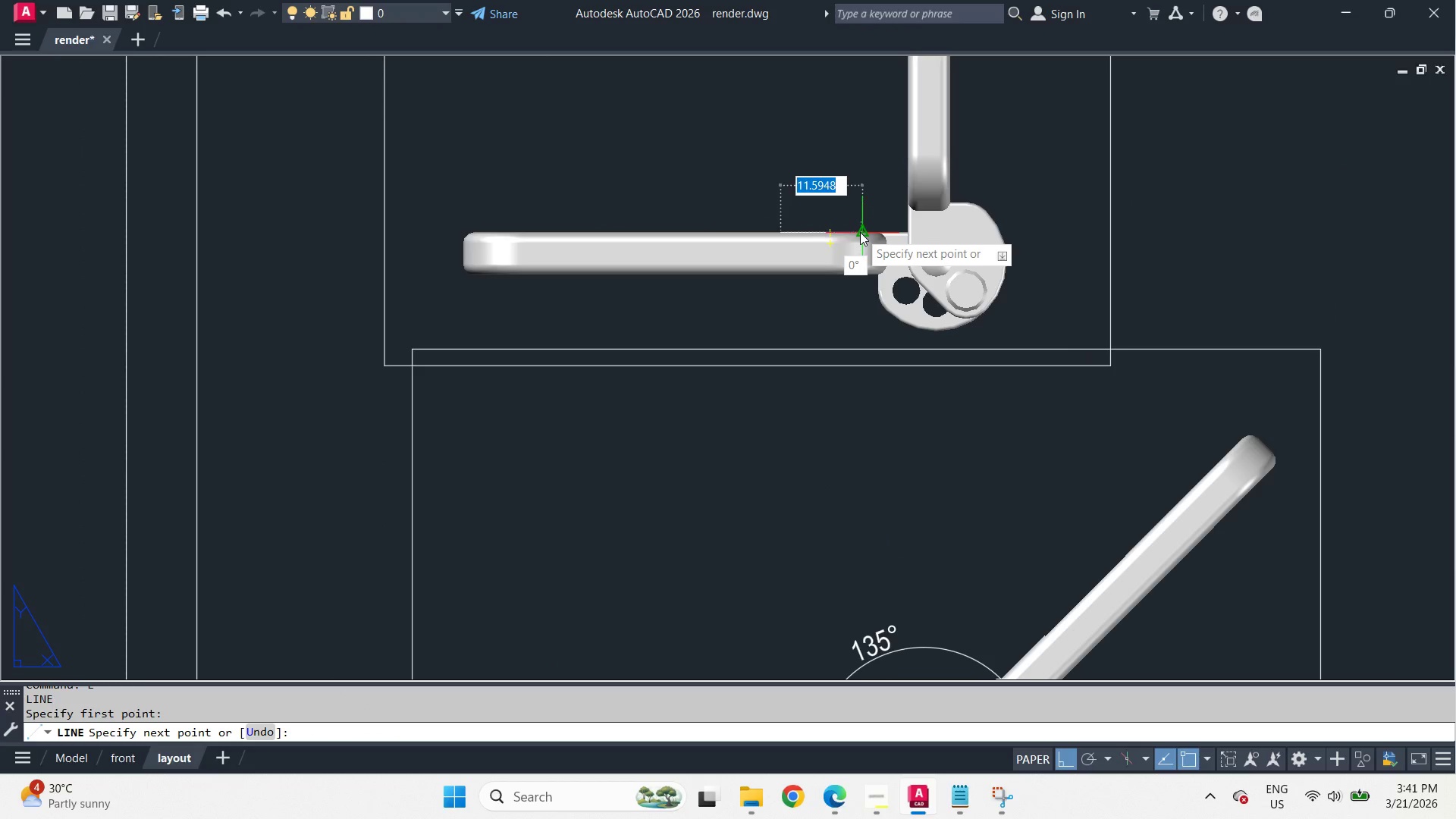 
left_click([860, 232])
 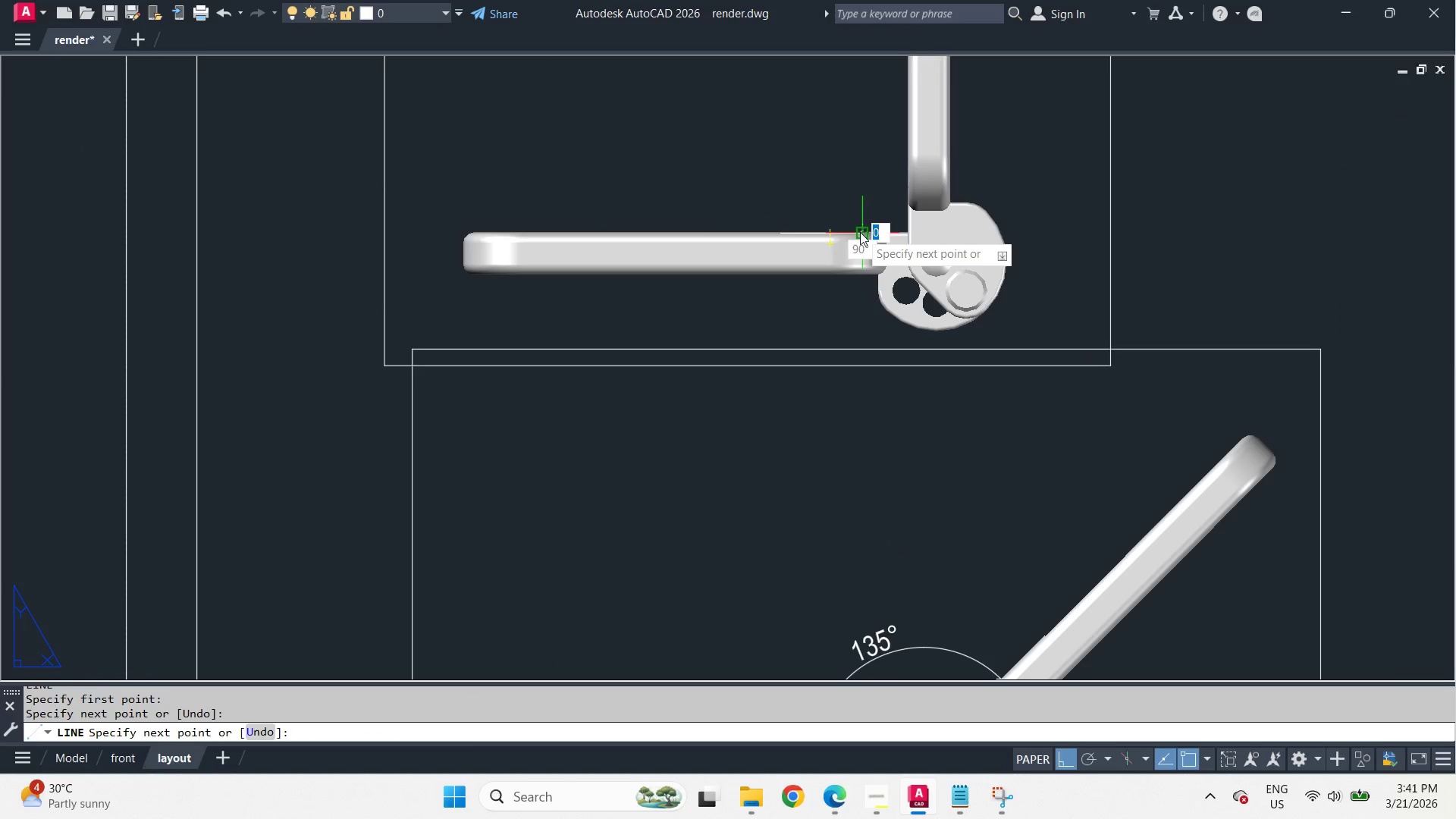 
key(Space)
 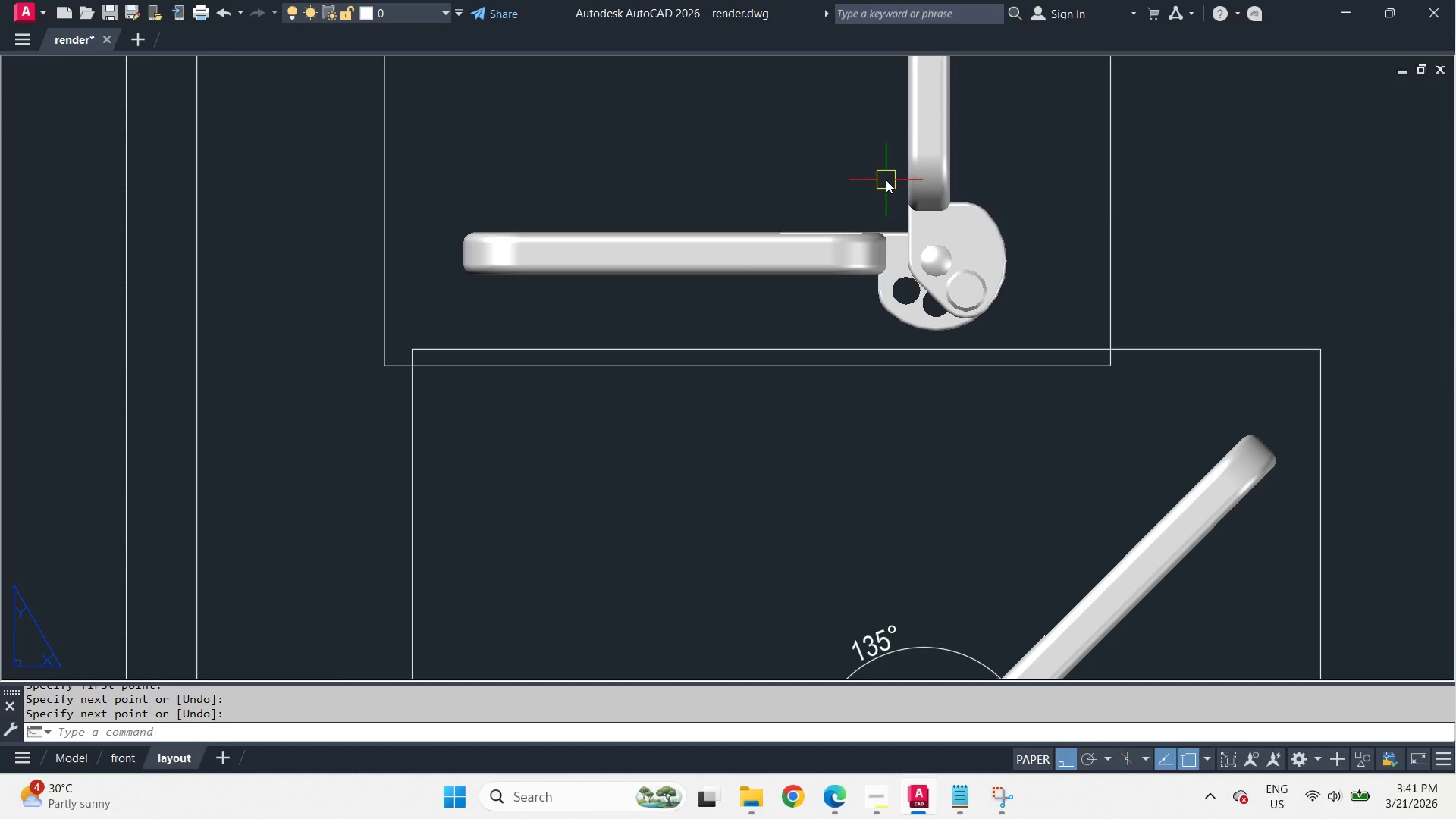 
key(Space)
 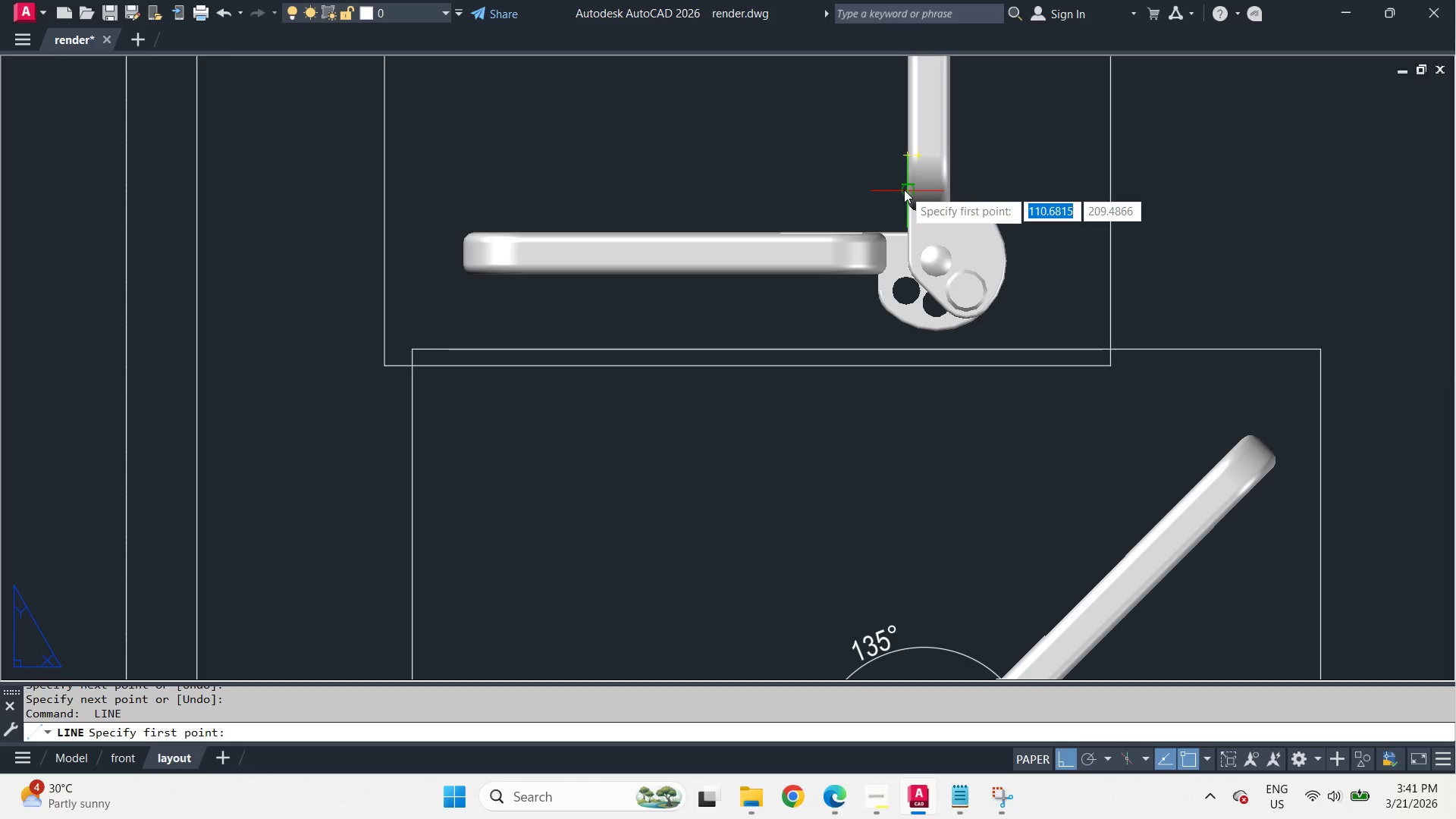 
left_click_drag(start_coordinate=[904, 190], to_coordinate=[904, 184])
 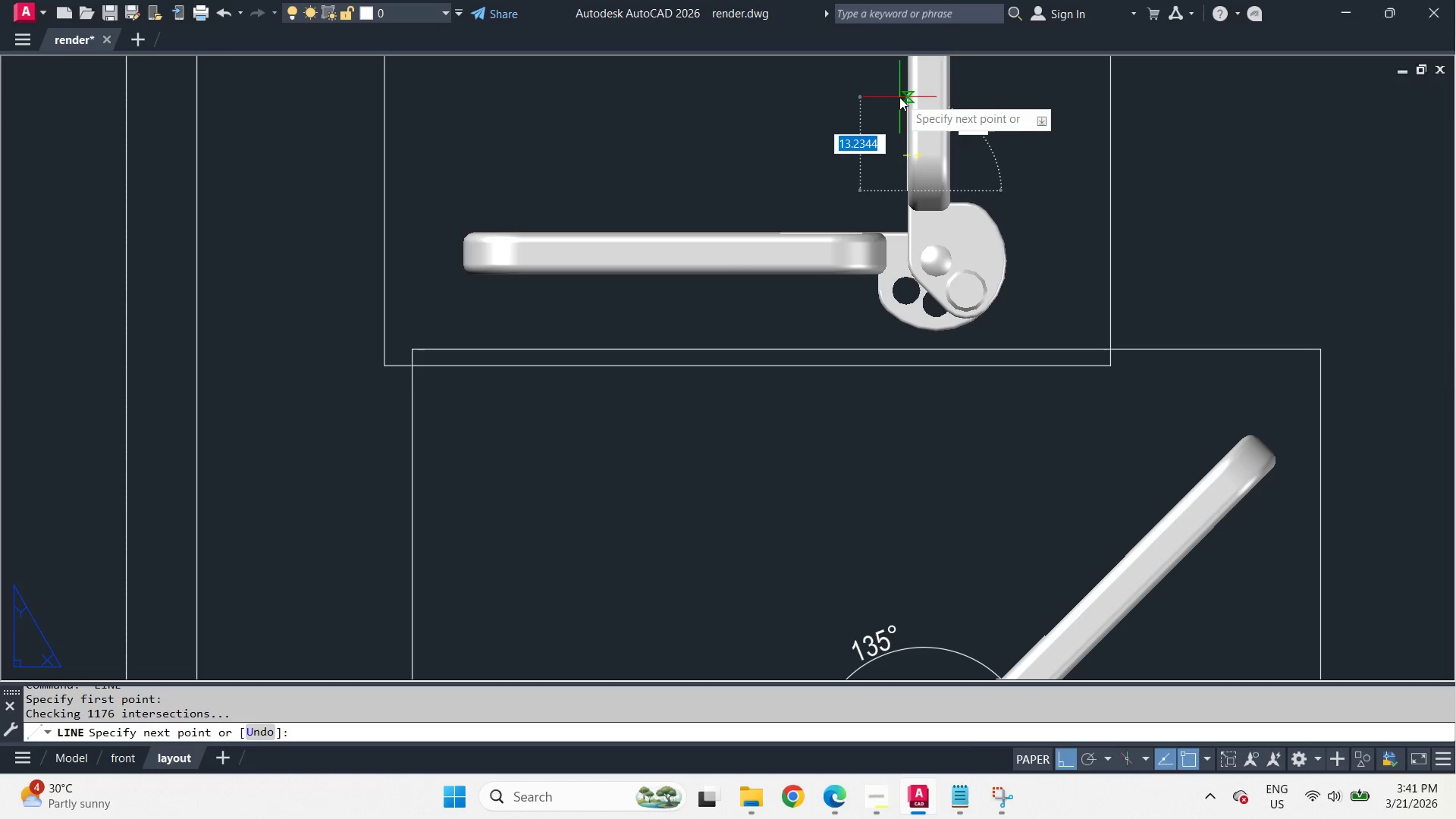 
left_click([899, 97])
 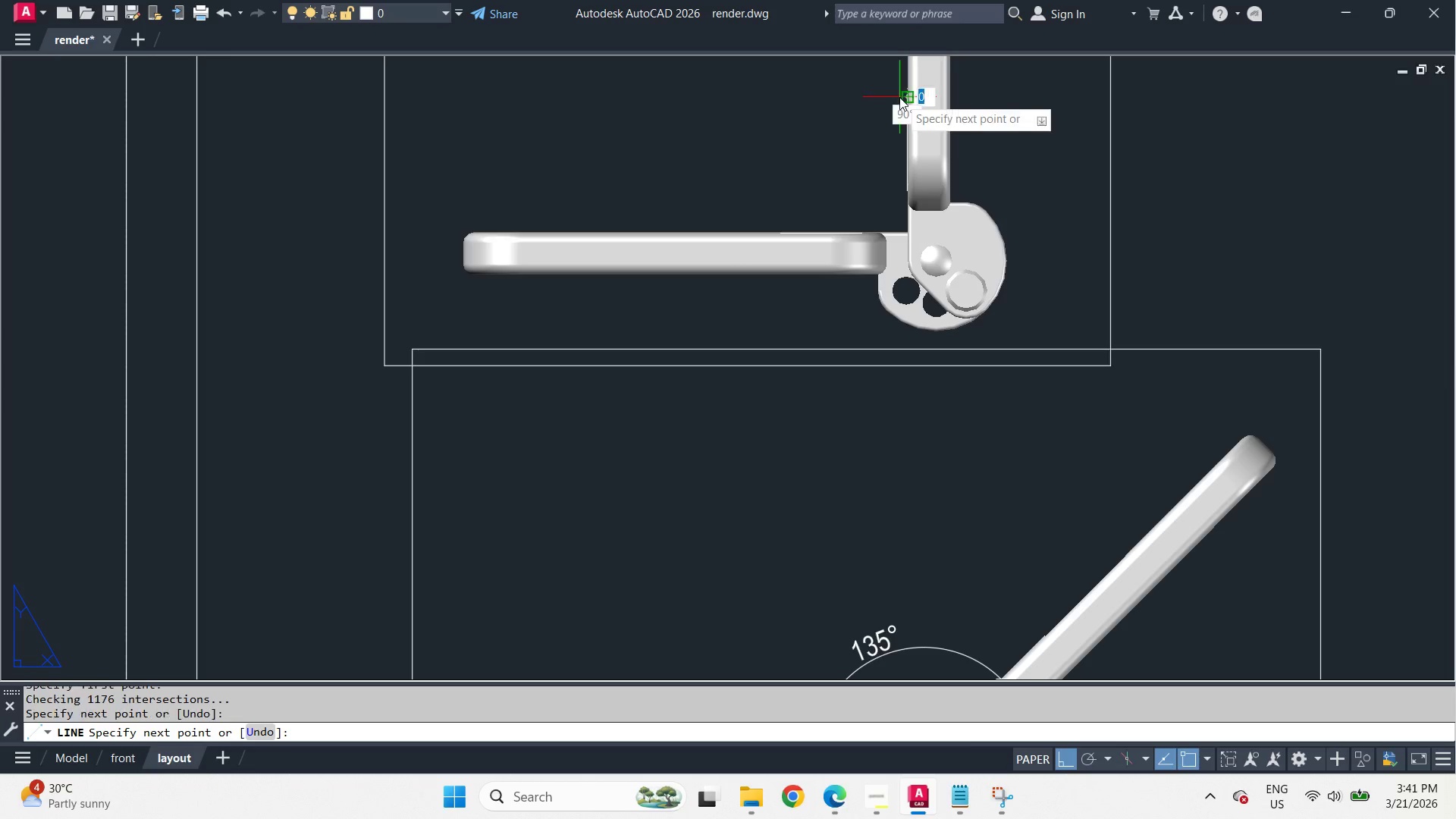 
type( DAN )
 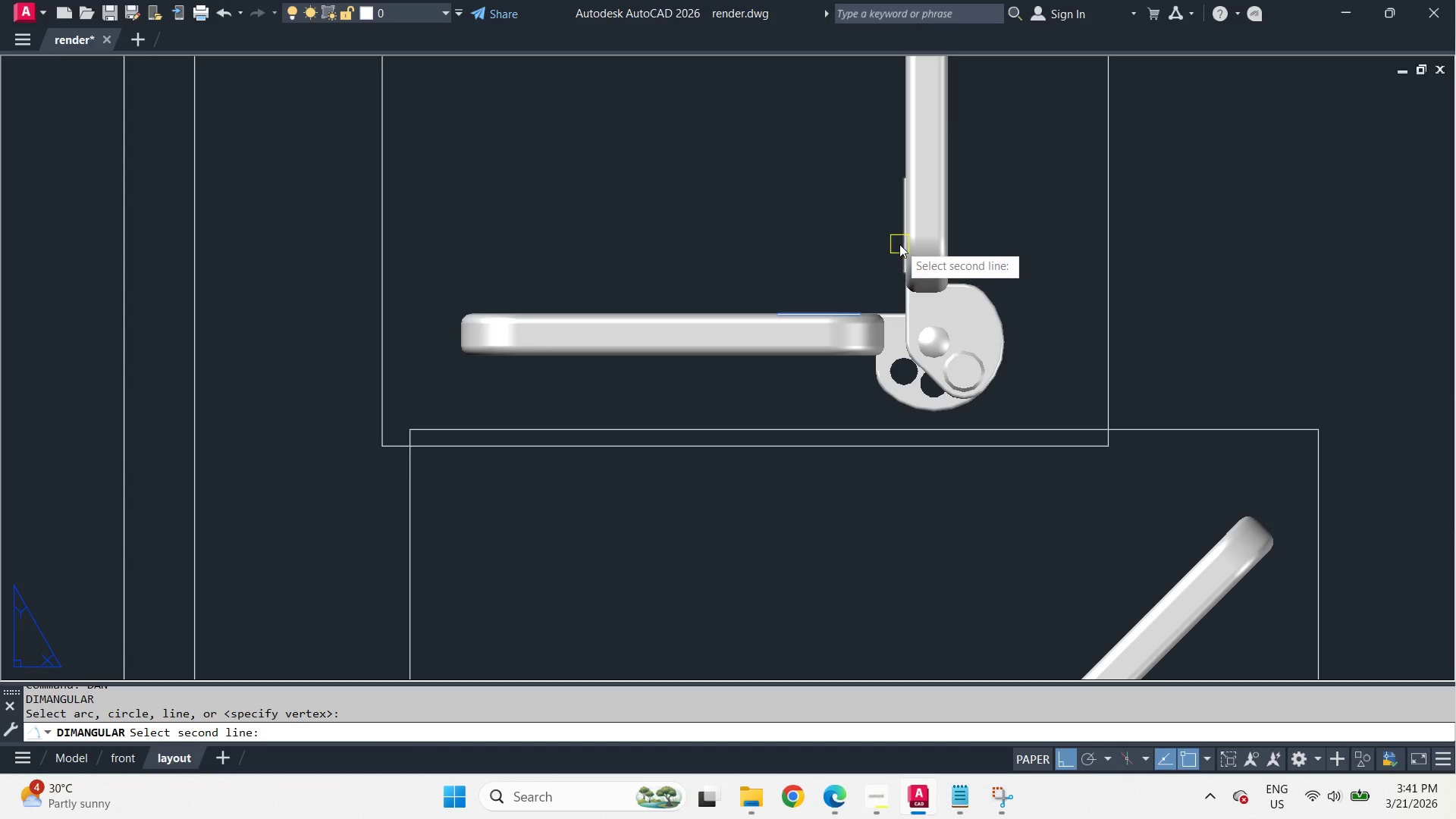 
double_click([899, 243])
 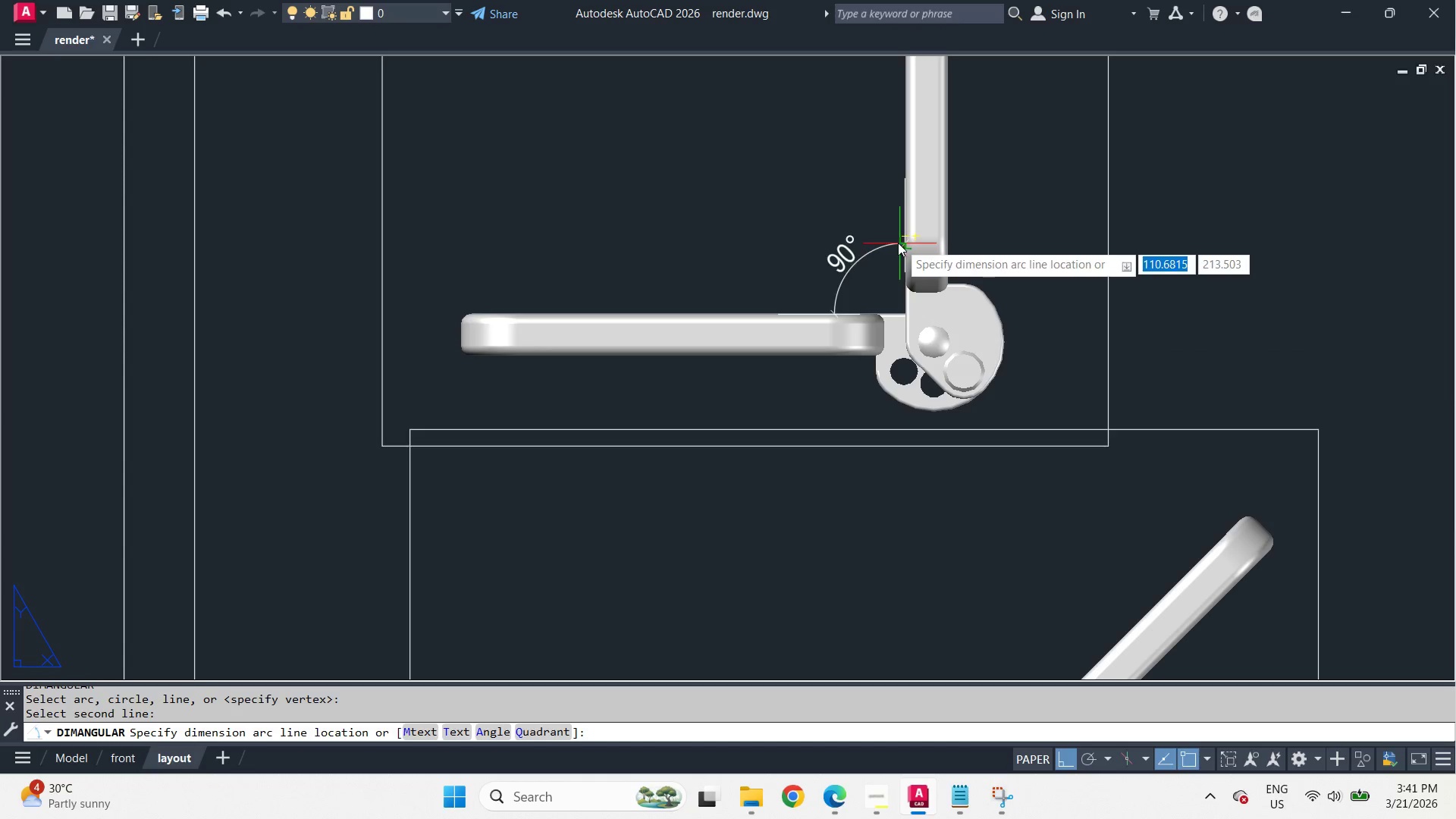 
key(Space)
 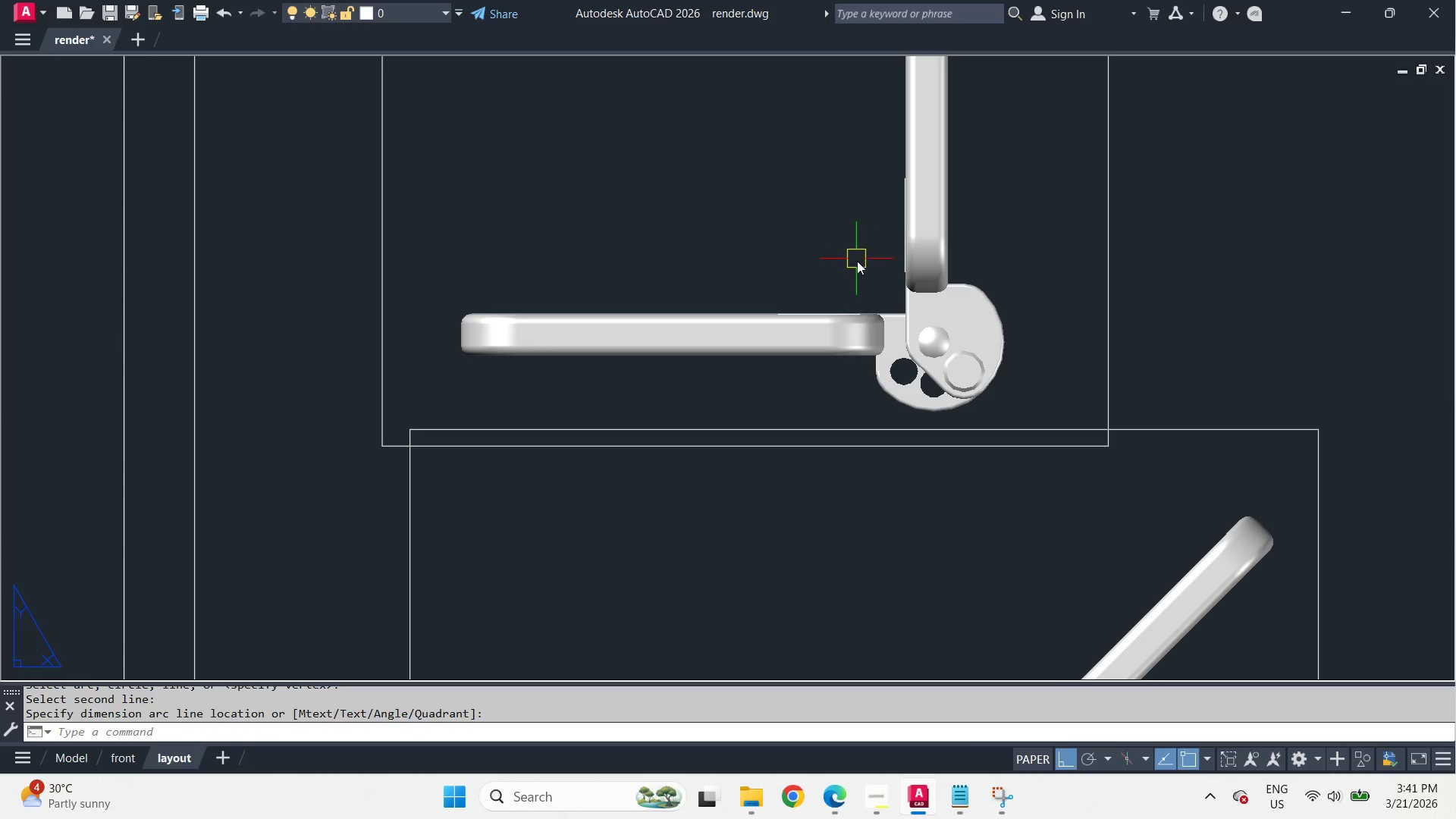 
key(Space)
 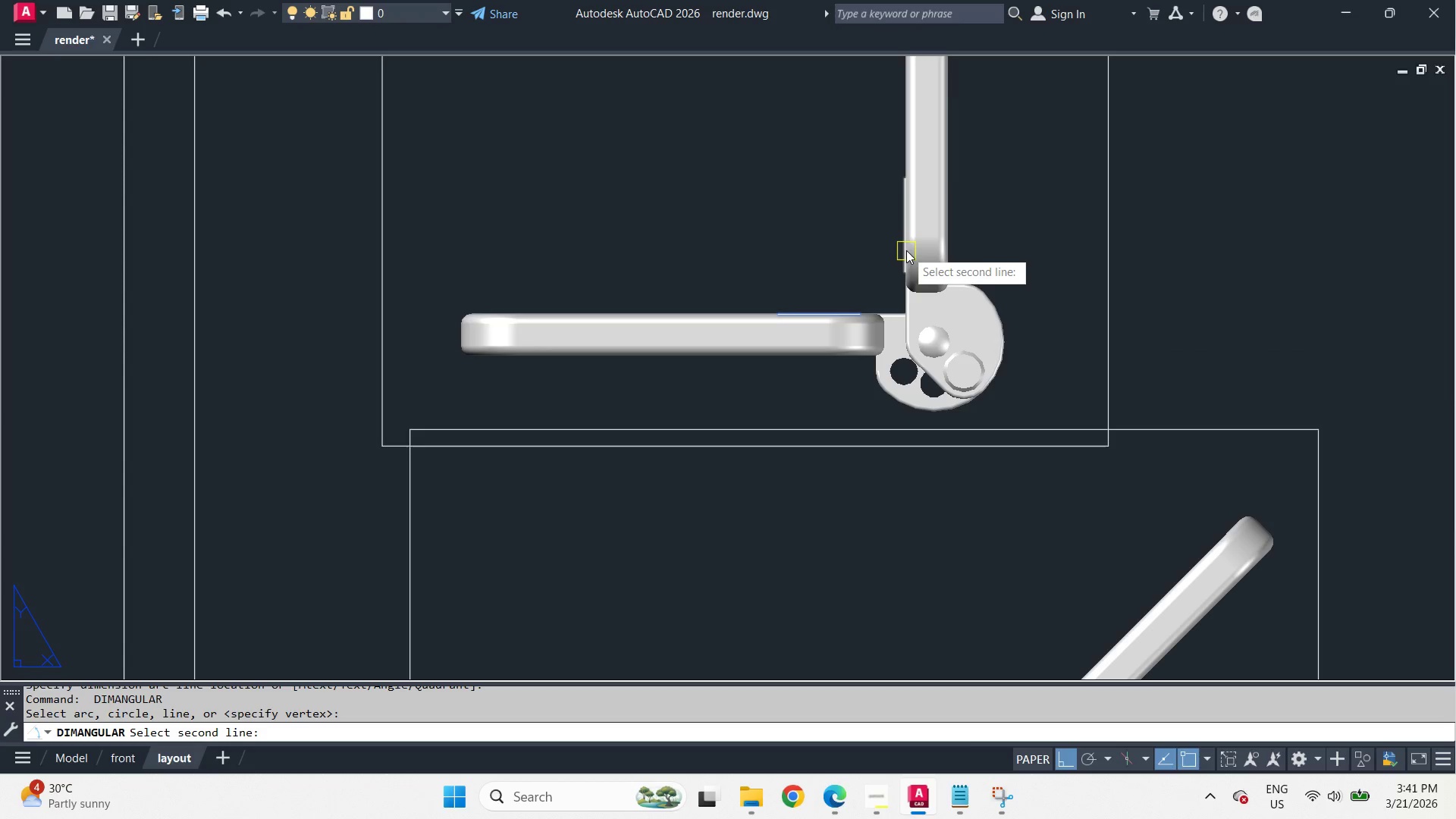 
double_click([906, 248])
 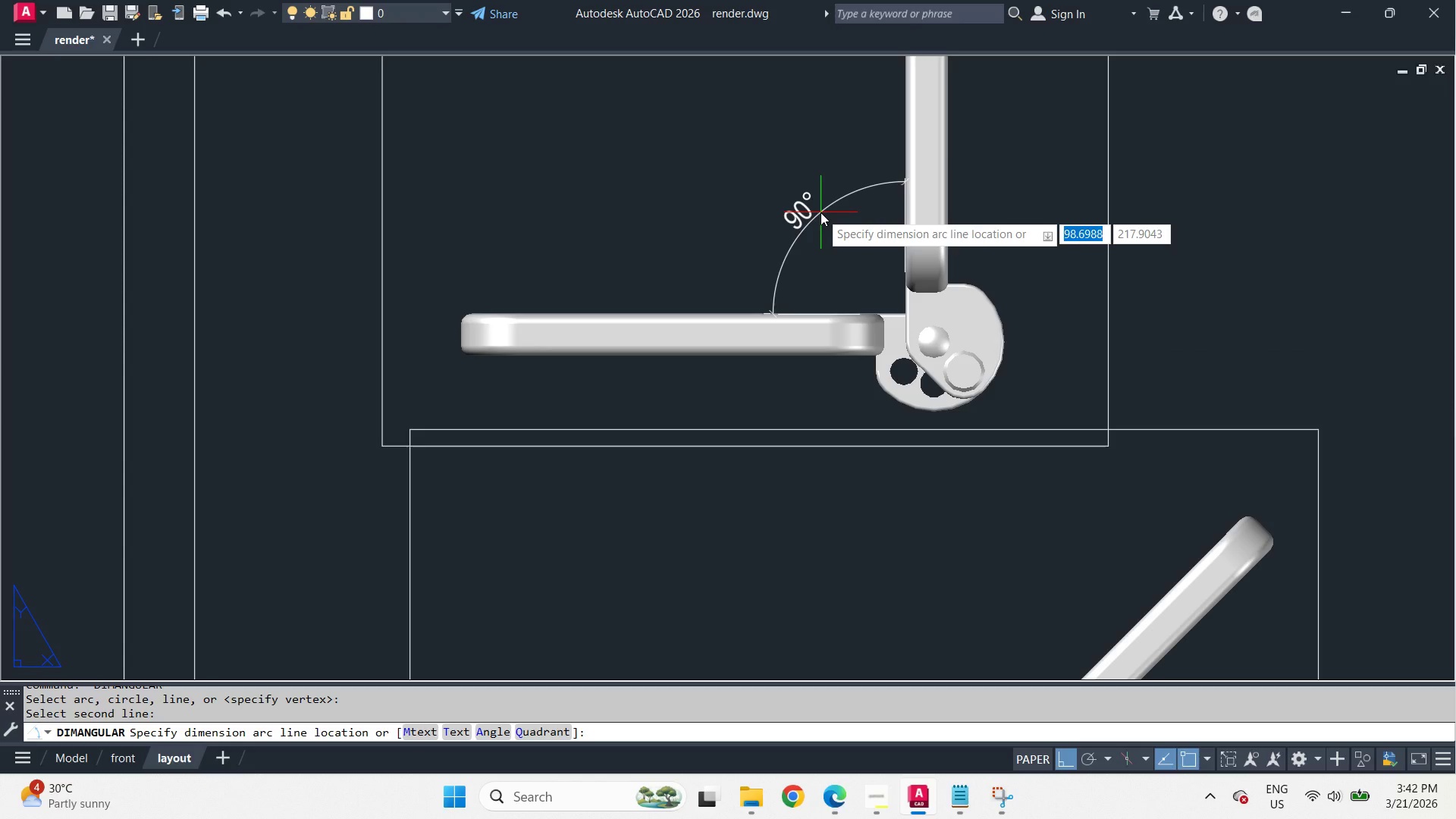 
scroll: coordinate [821, 212], scroll_direction: down, amount: 2.0
 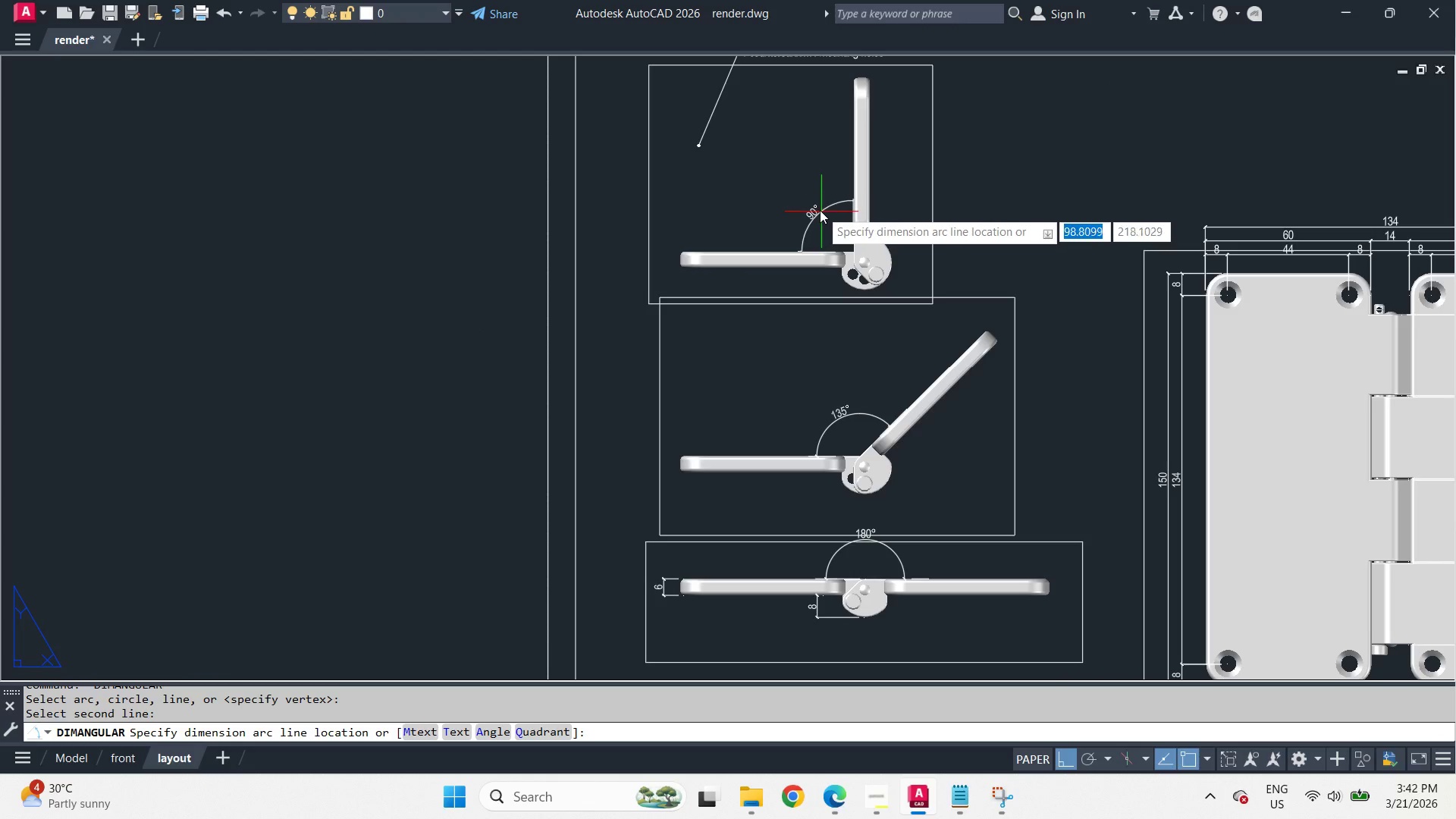 
left_click([820, 210])
 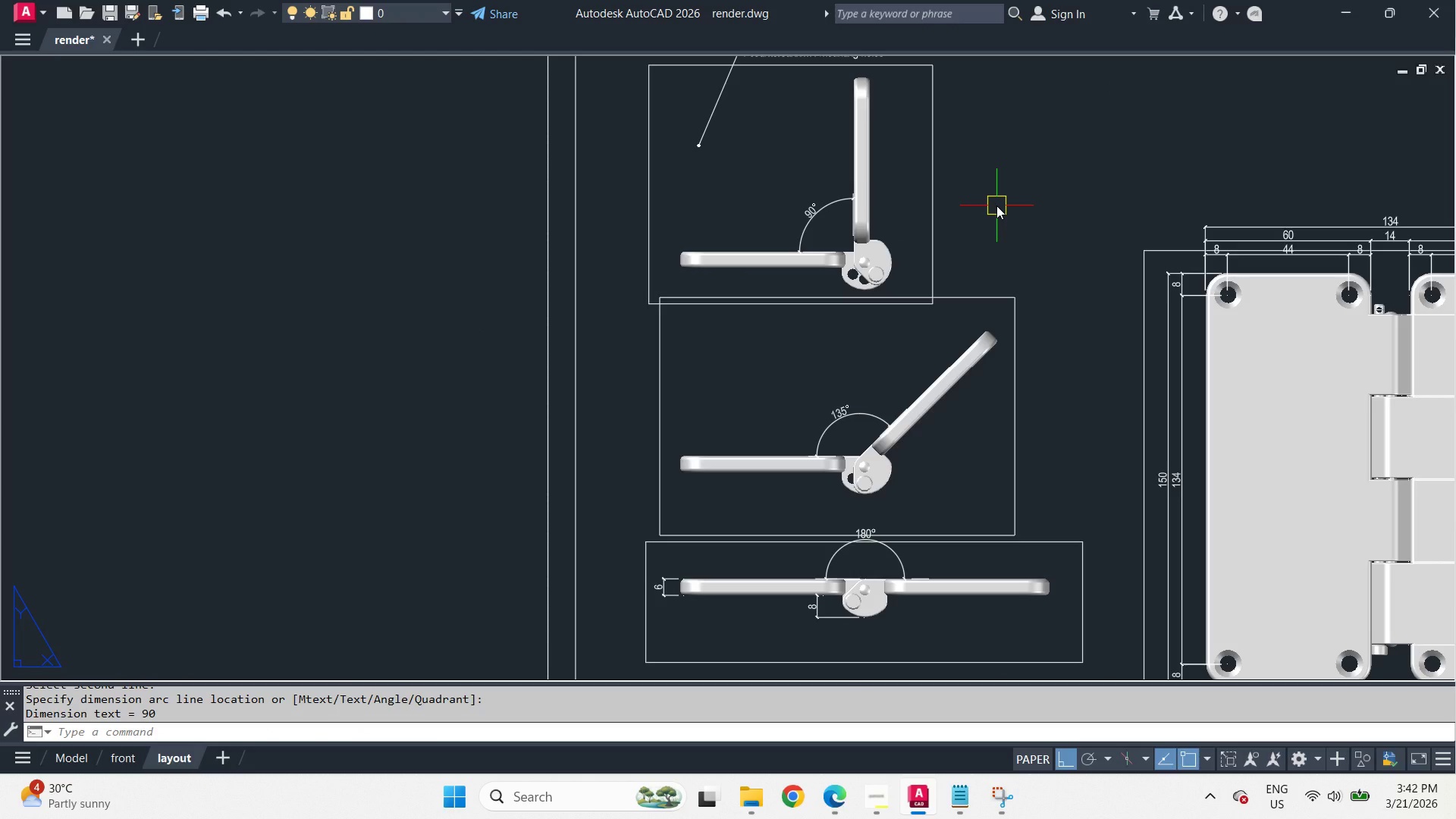 
type(PRE )
 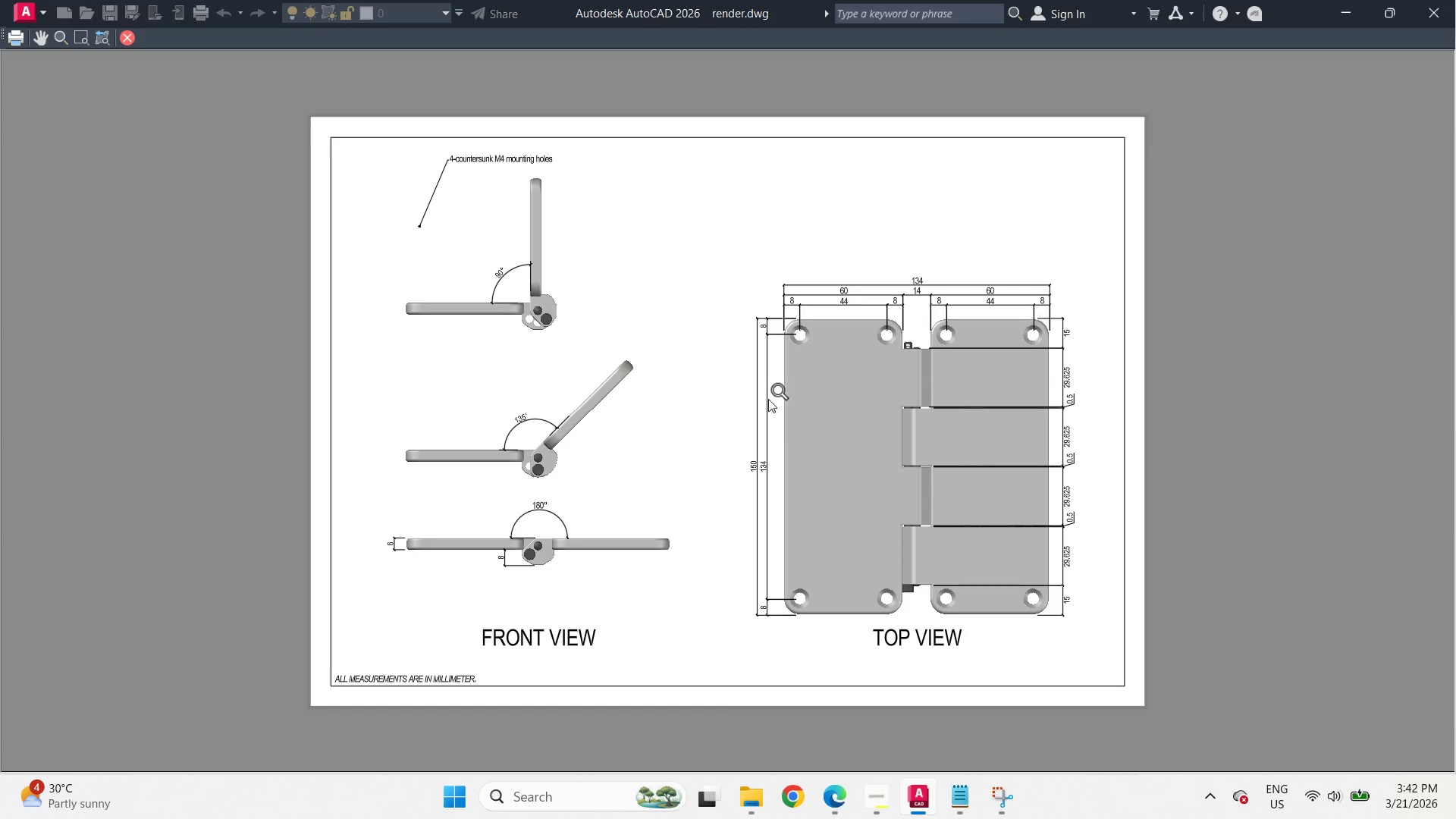 
scroll: coordinate [529, 557], scroll_direction: up, amount: 1.0
 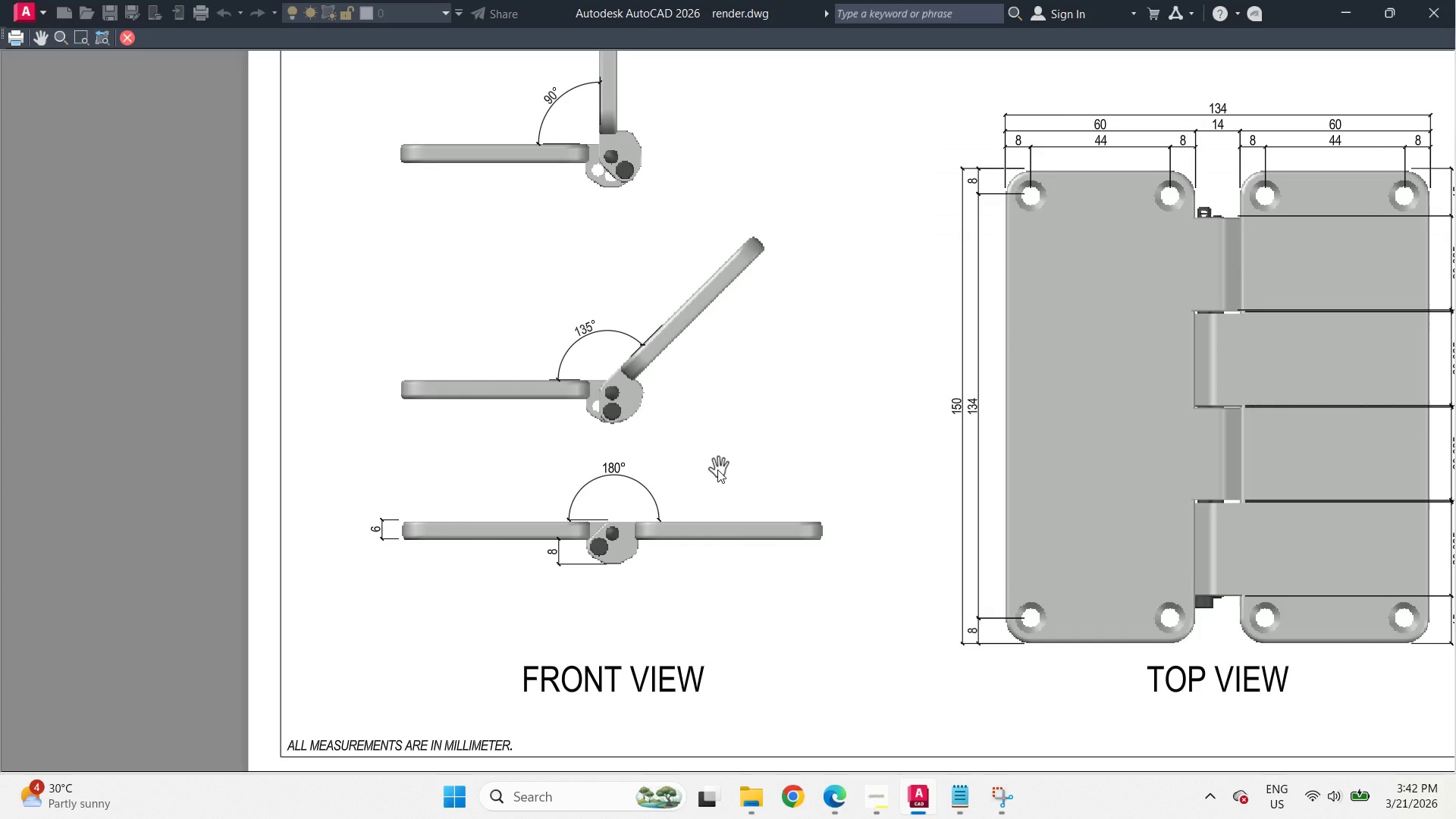 
wait(10.0)
 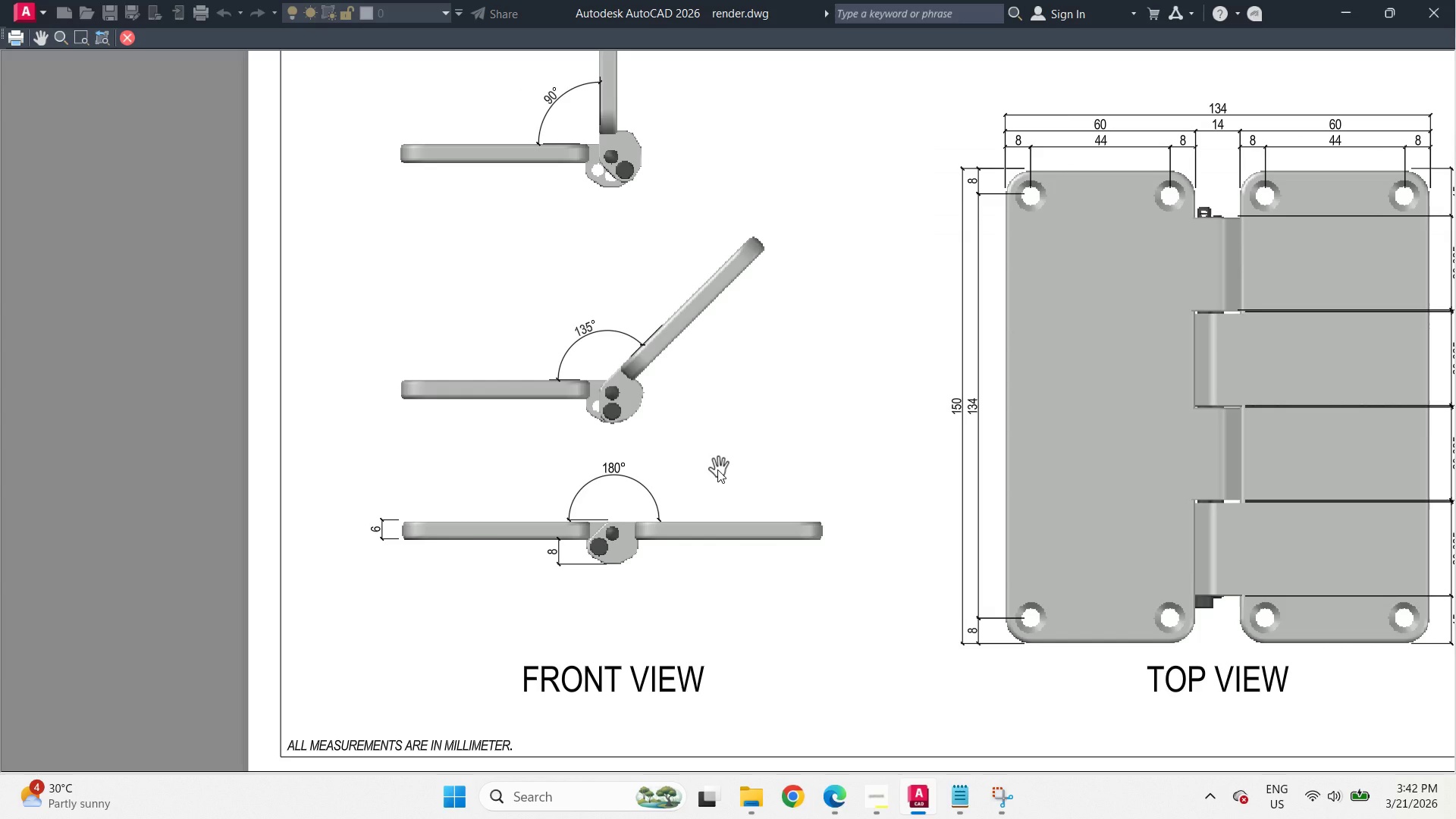 
scroll: coordinate [721, 469], scroll_direction: down, amount: 1.0
 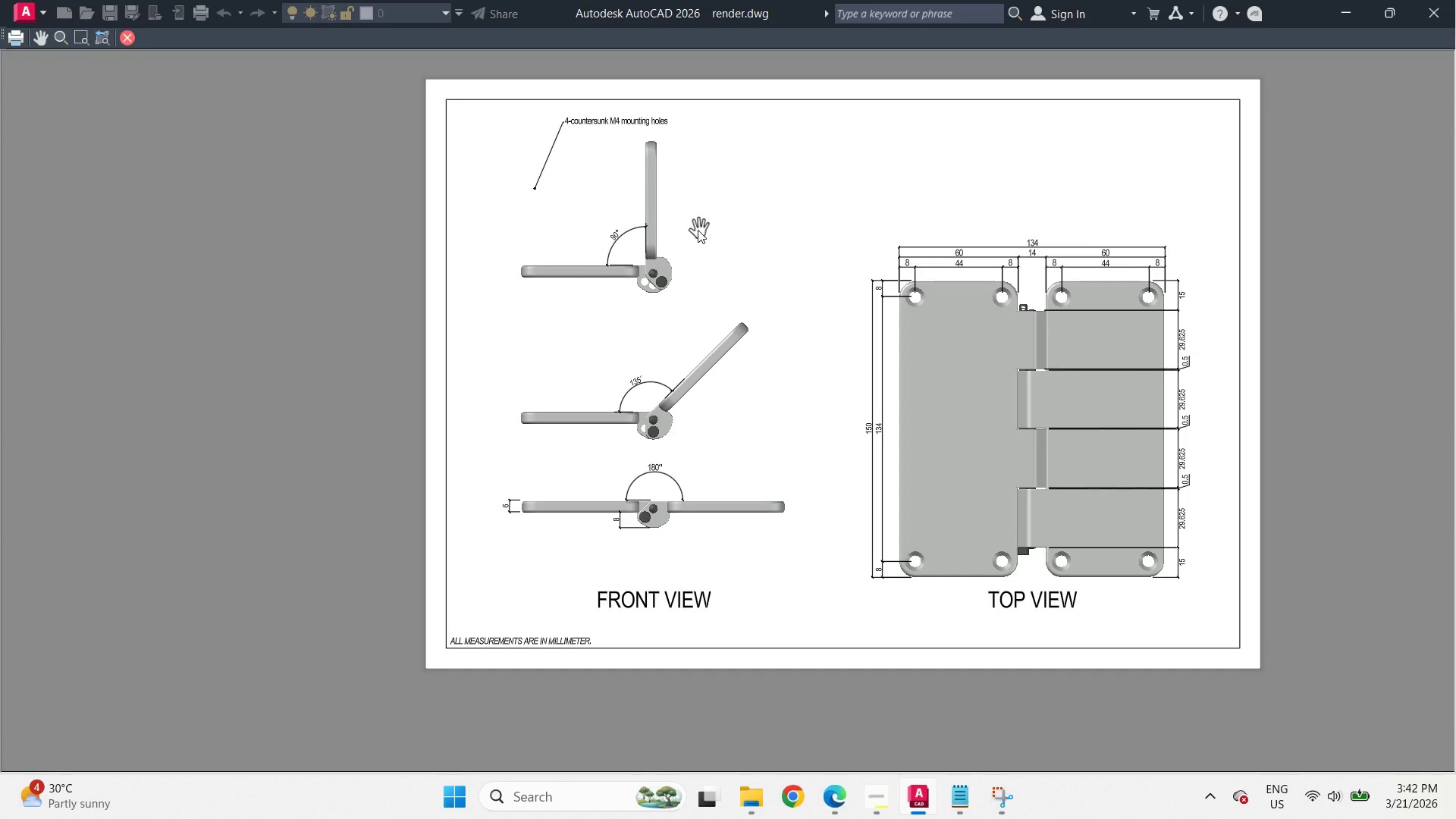 
wait(11.36)
 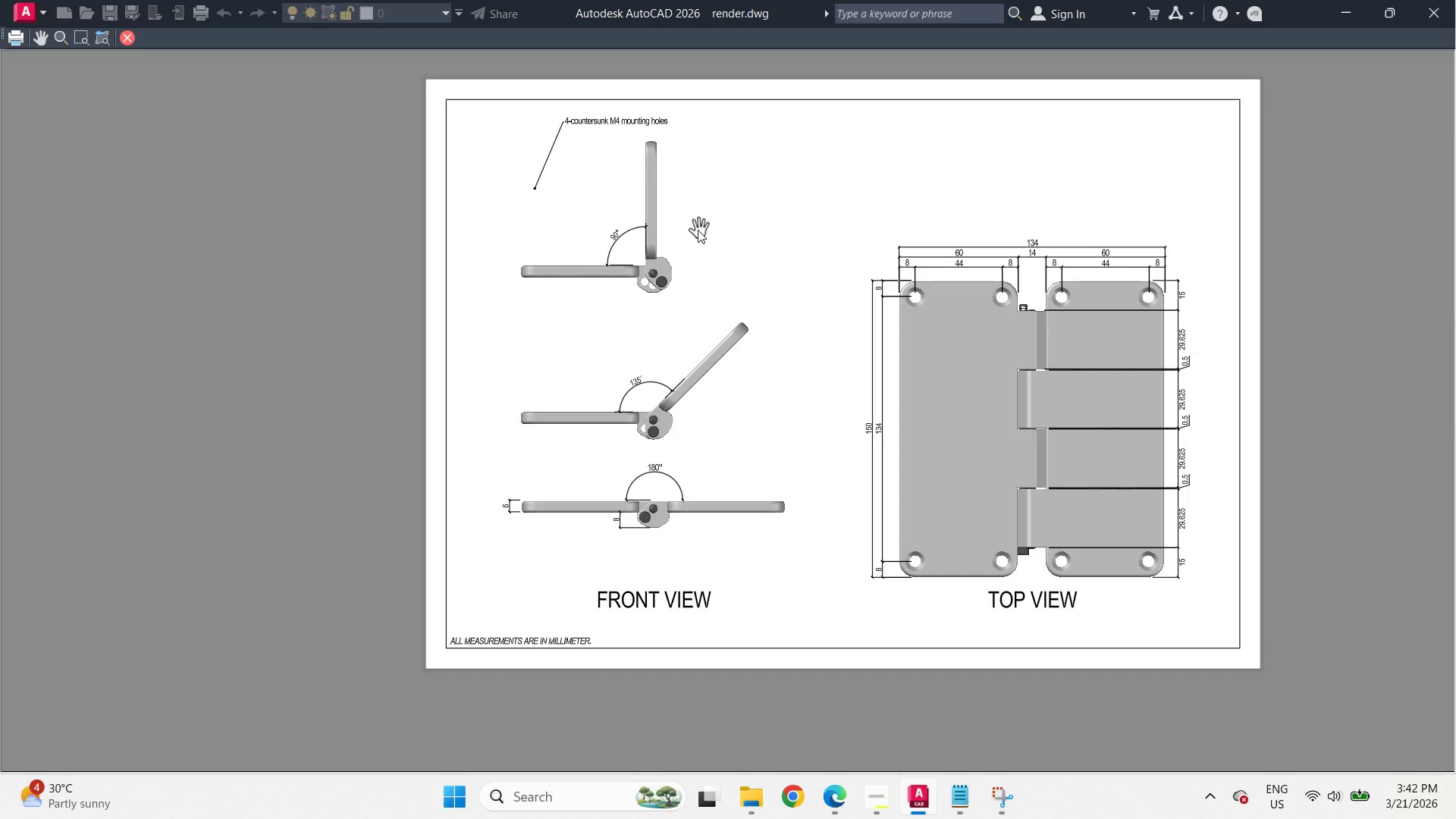 
key(Escape)
 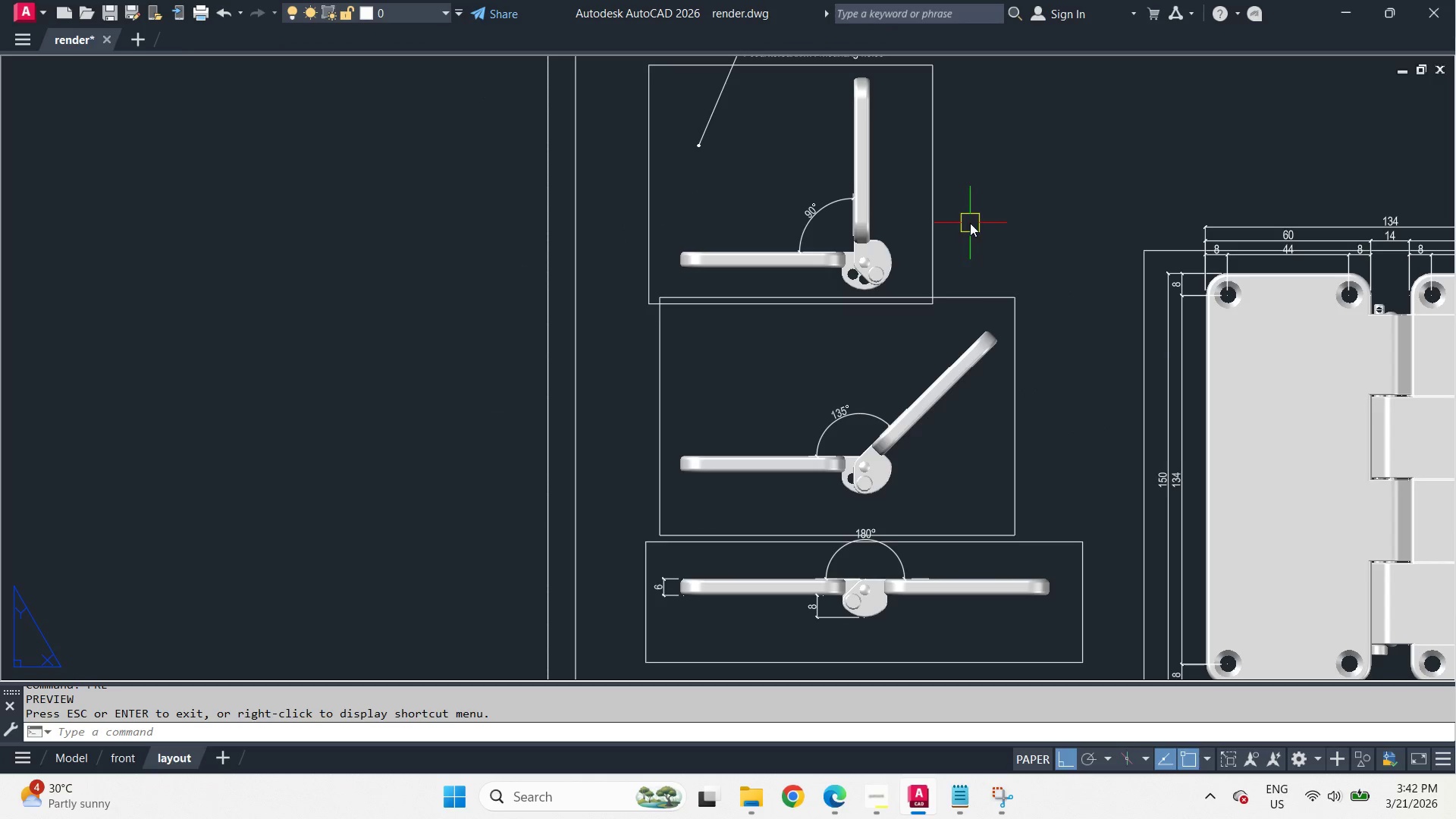 
left_click([974, 295])
 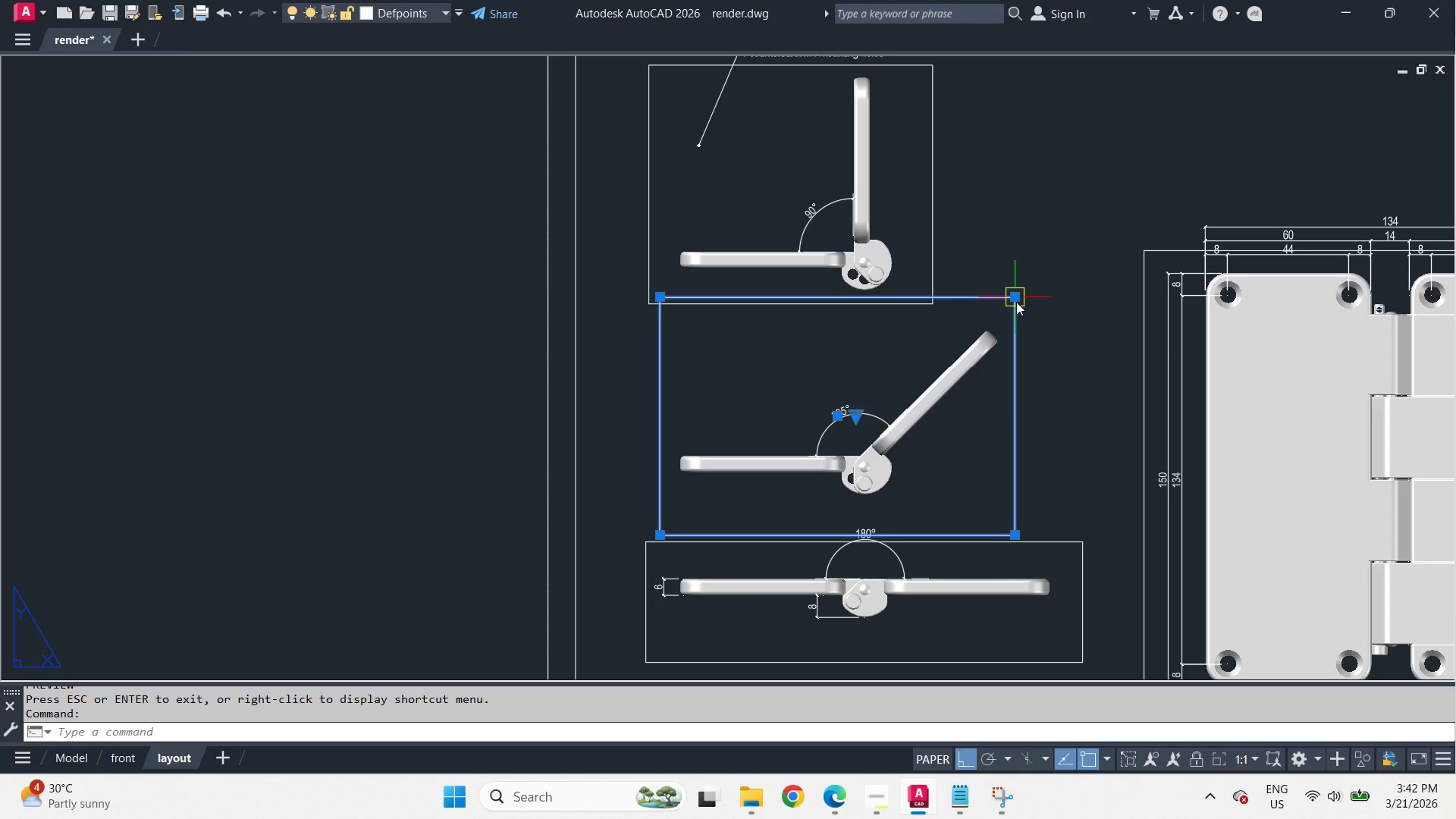 
left_click([1016, 302])
 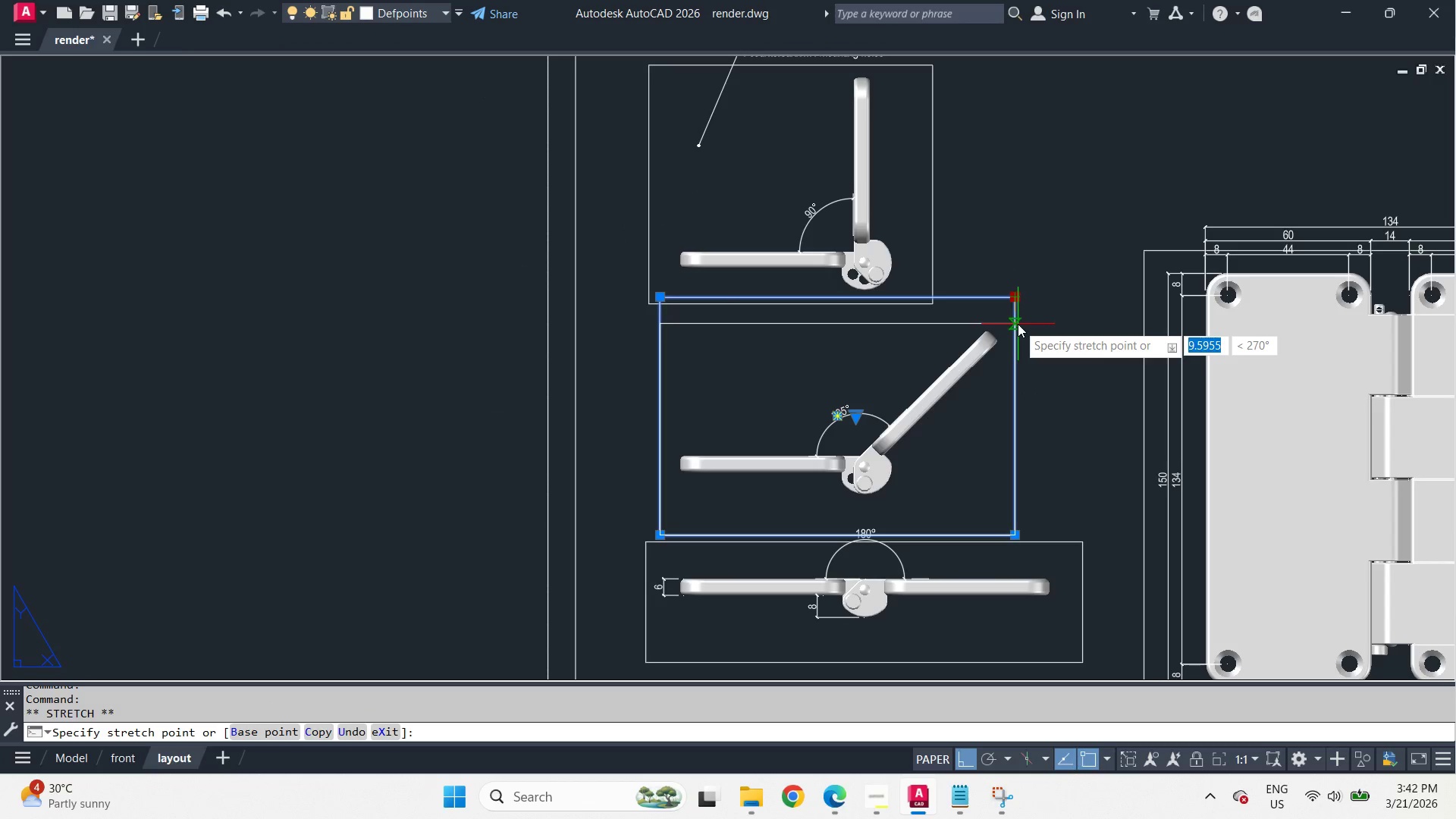 
left_click([1018, 324])
 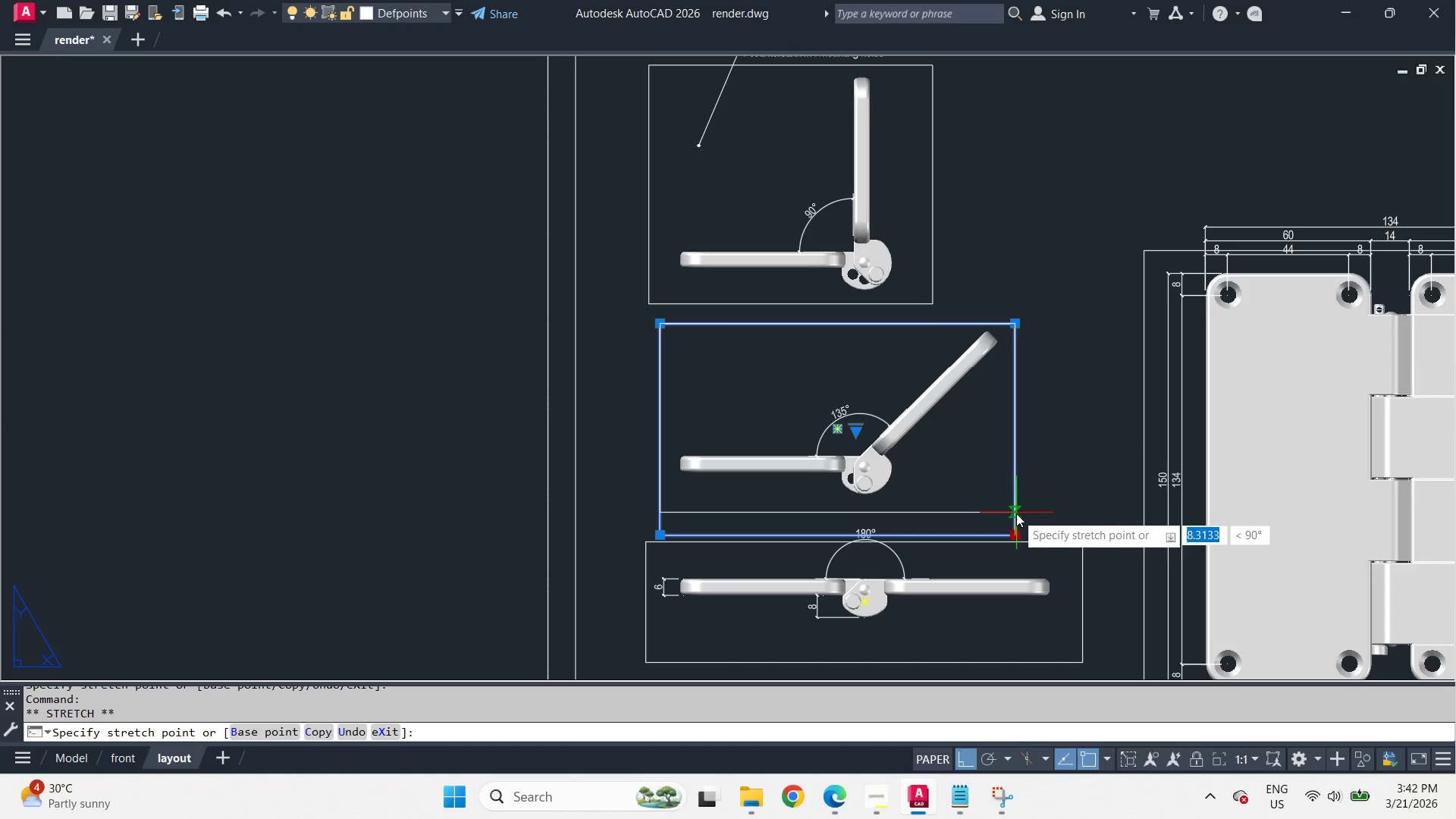 
left_click([1017, 504])
 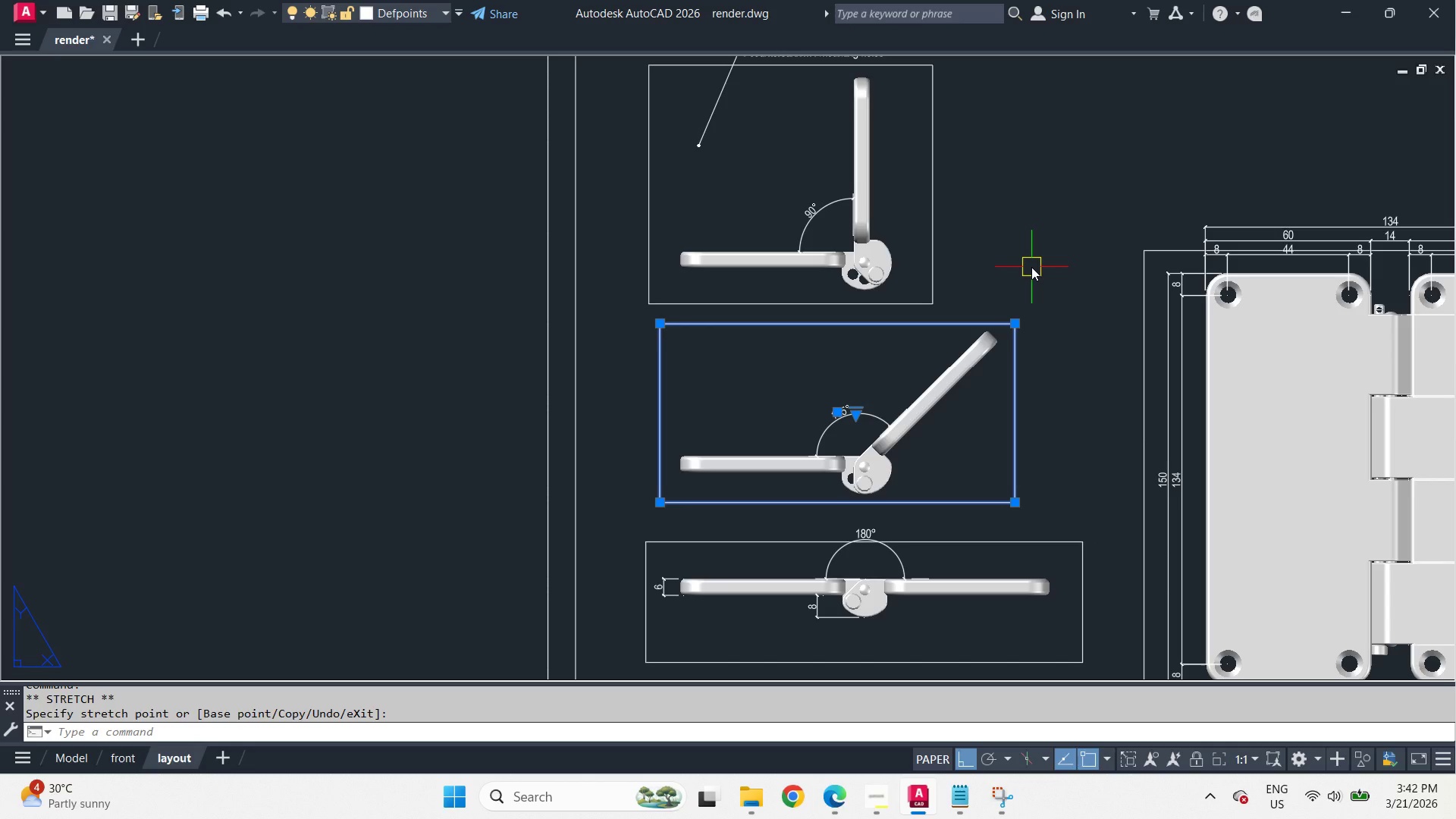 
key(Escape)
 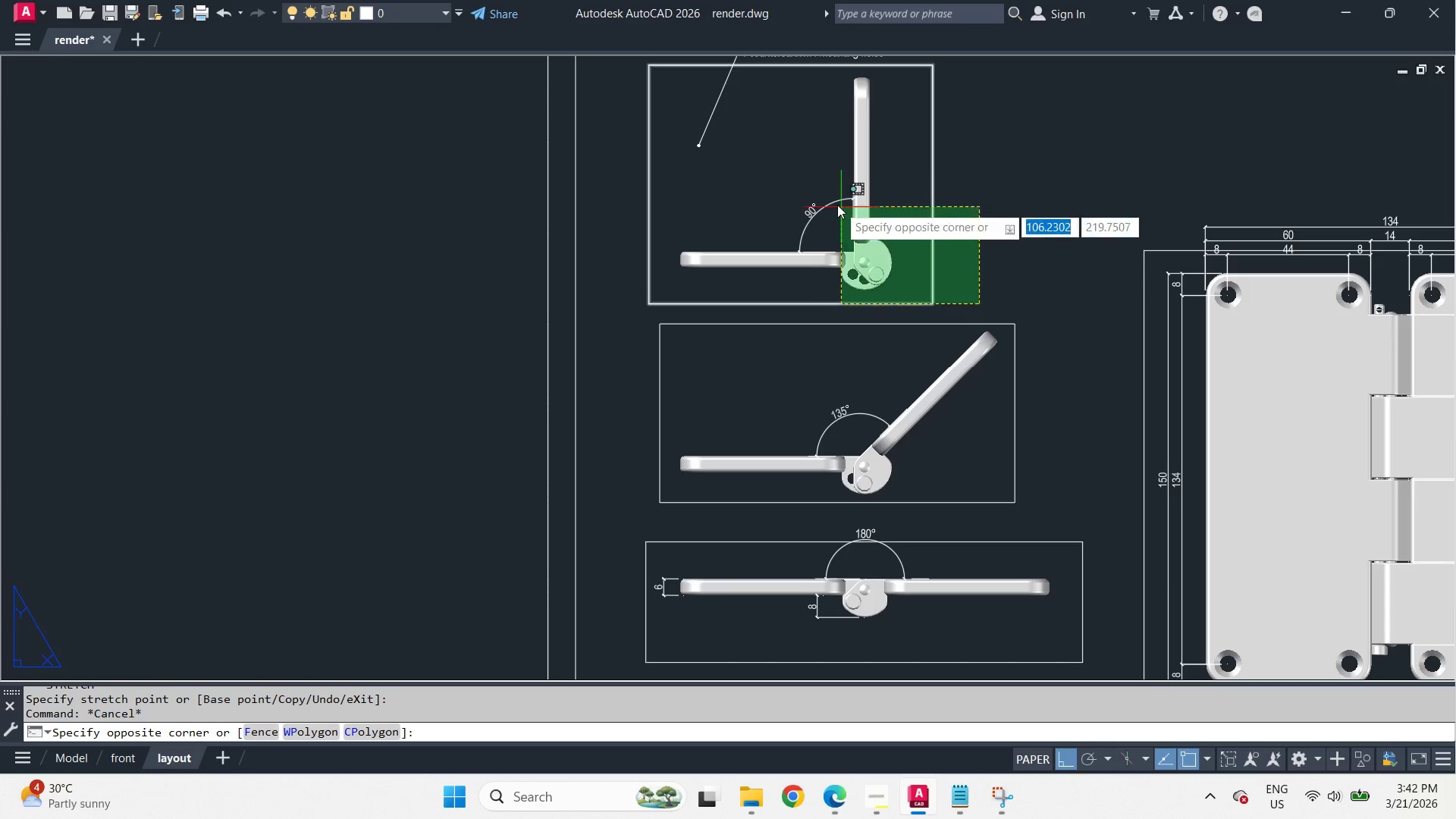 
left_click([789, 177])
 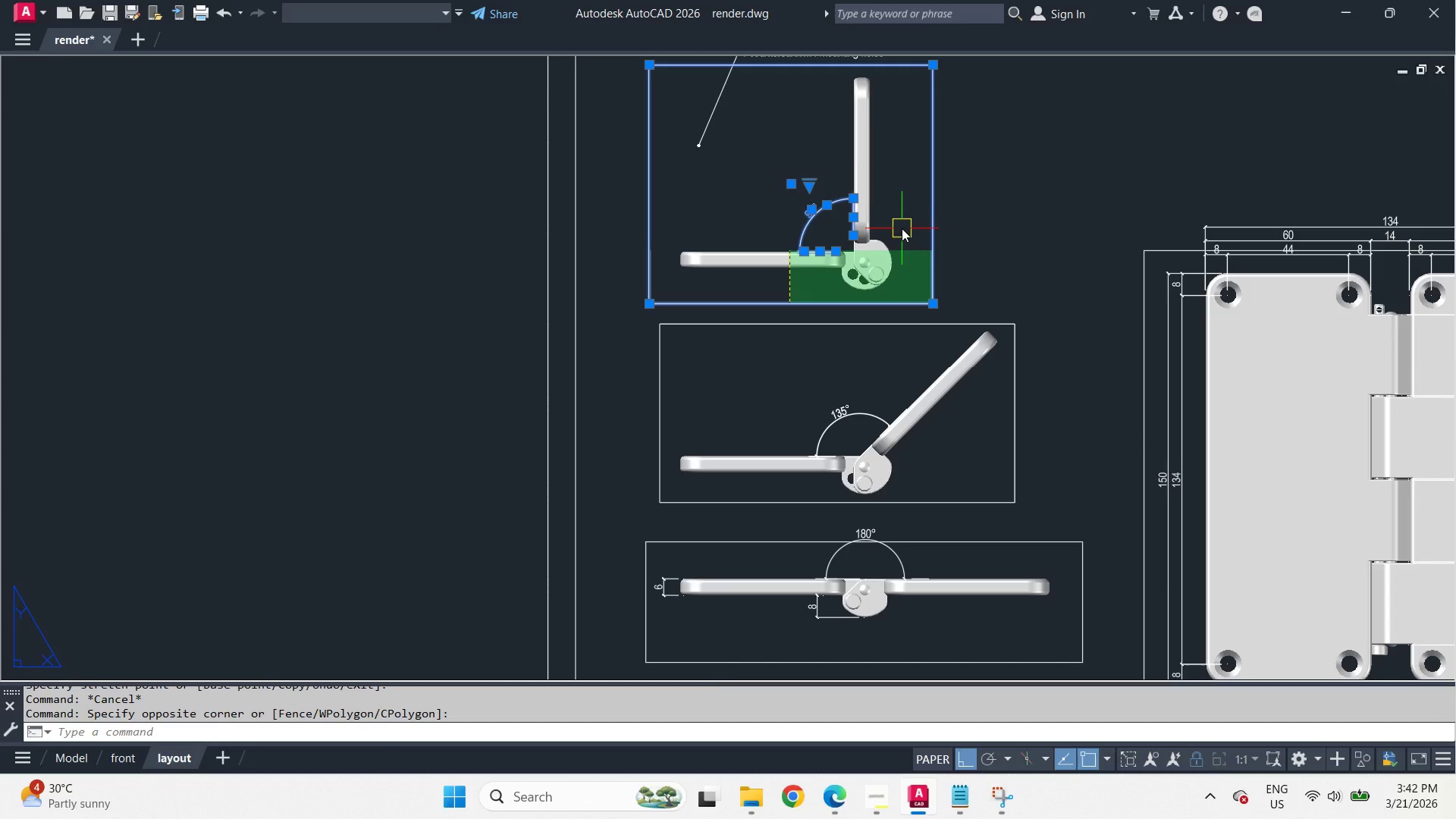 
key(M)
 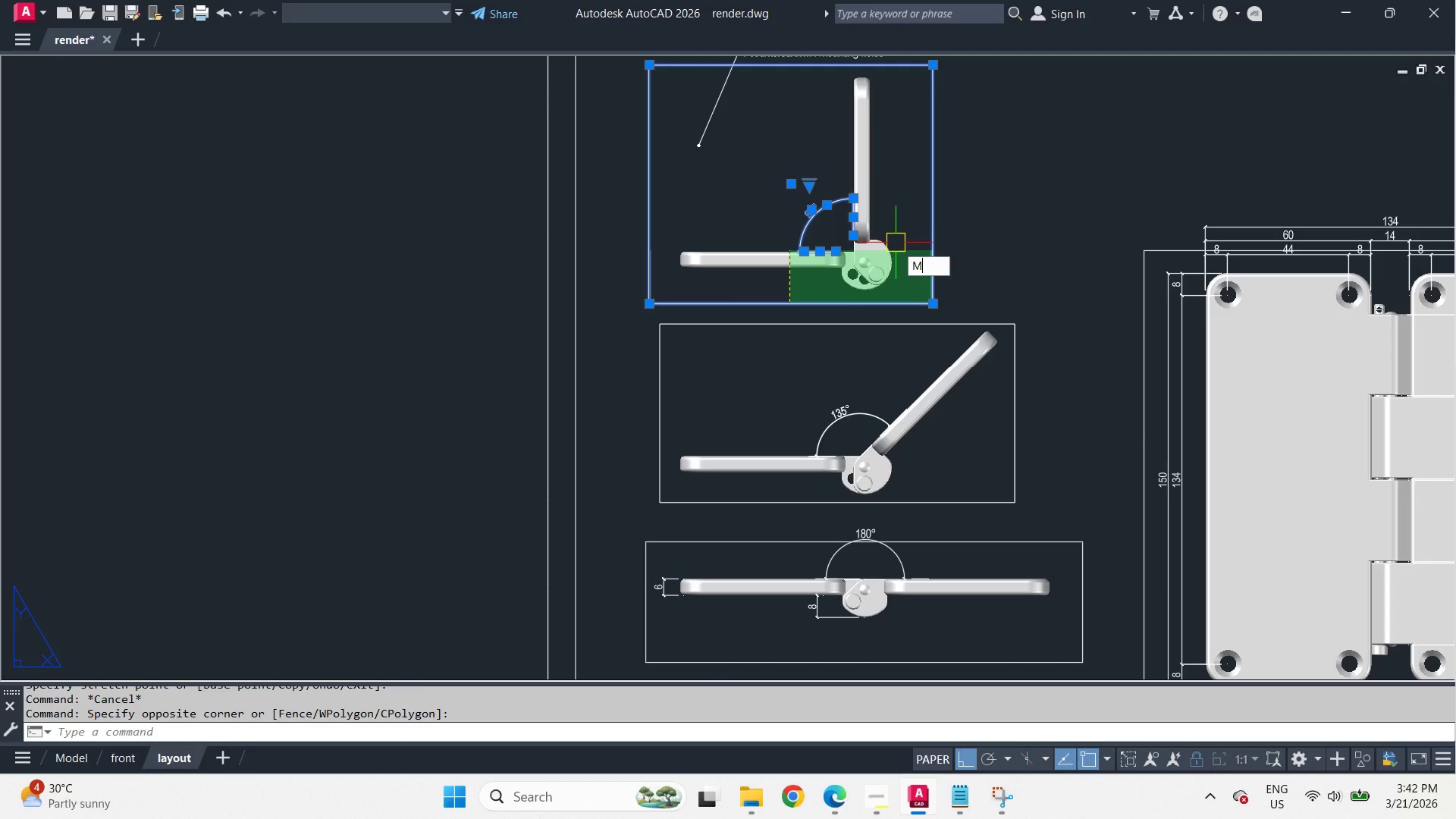 
key(Space)
 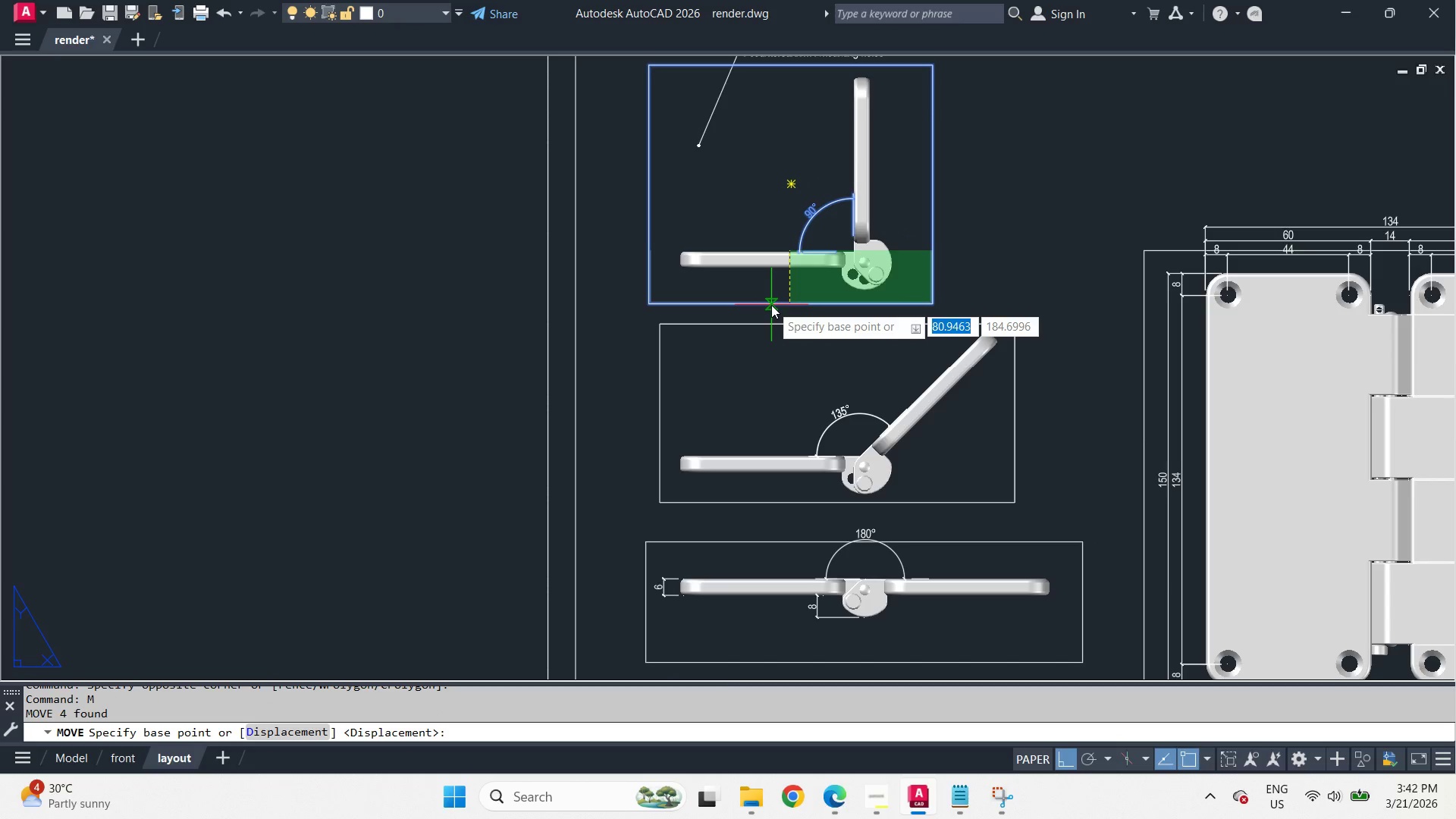 
left_click([771, 305])
 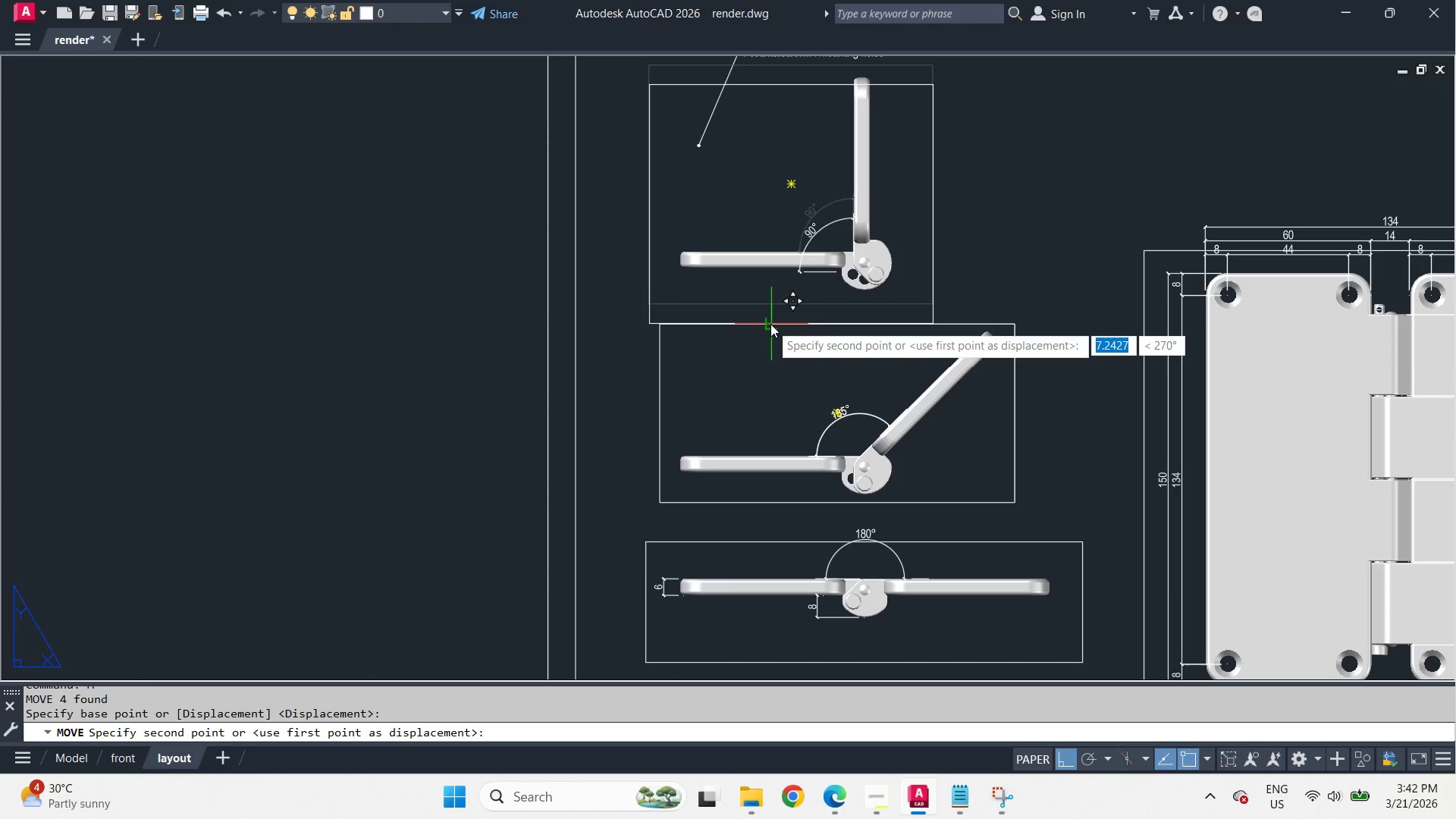 
left_click([770, 324])
 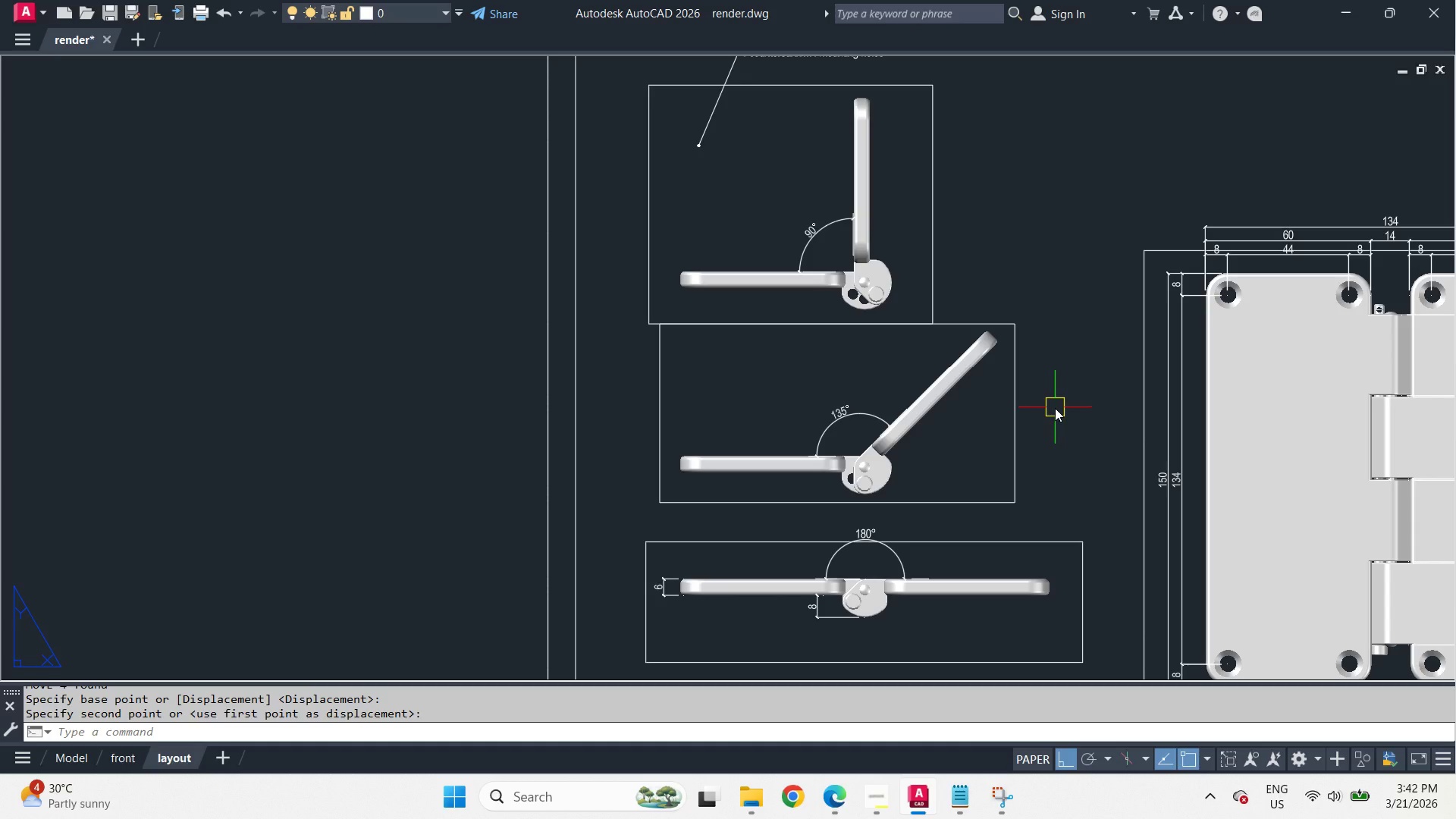 
type(PRE )
 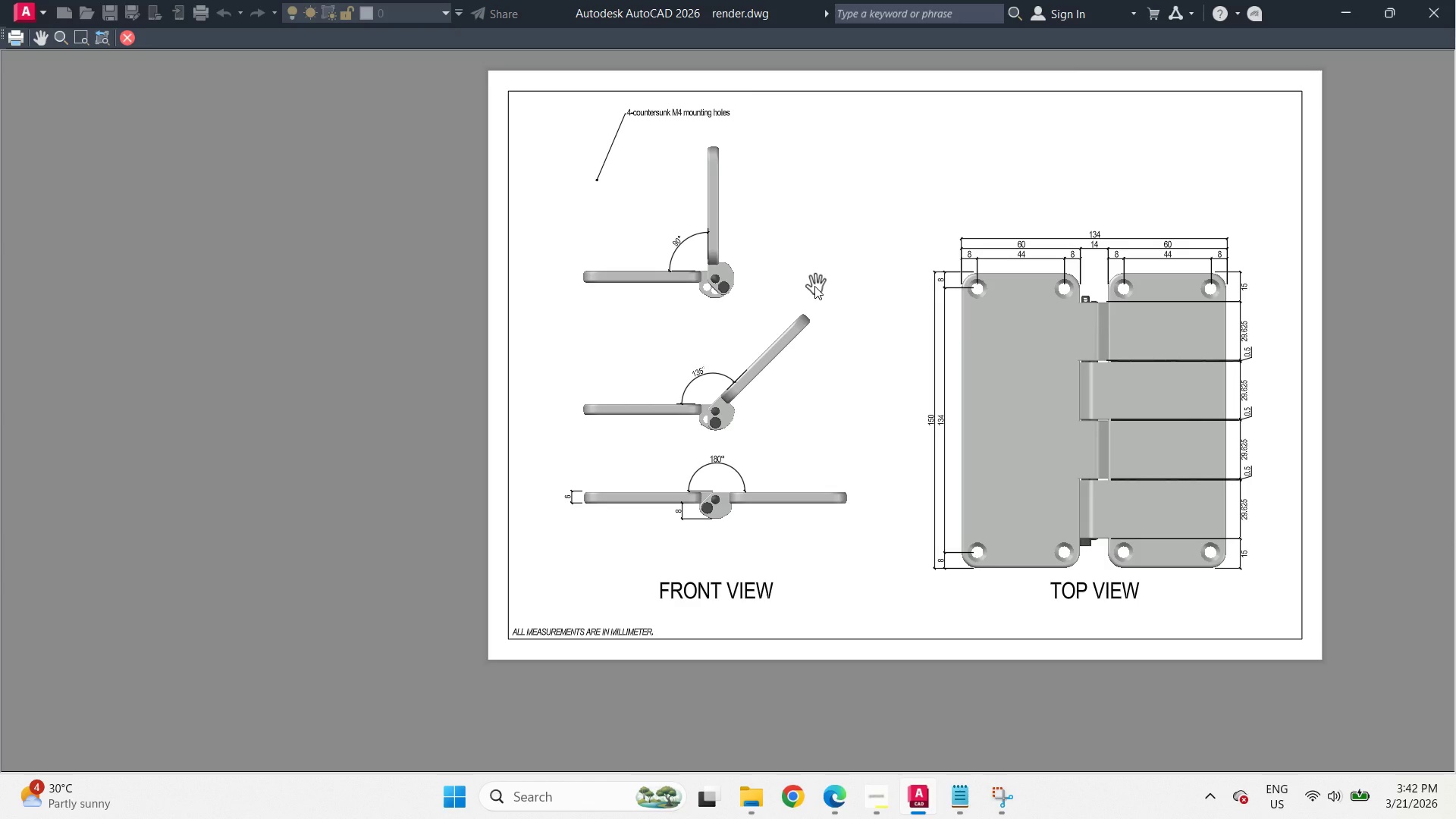 
wait(5.67)
 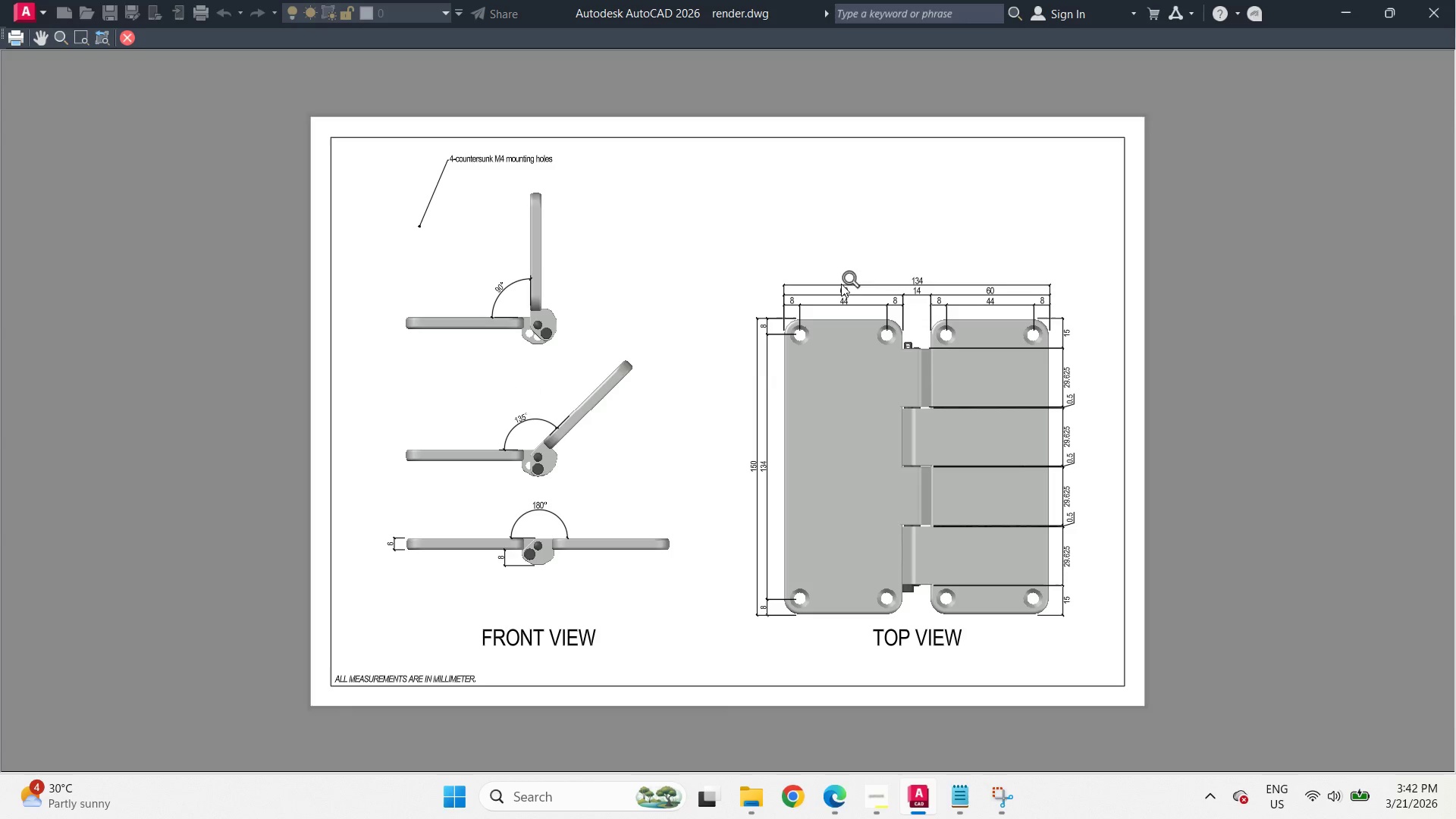 
key(Escape)
 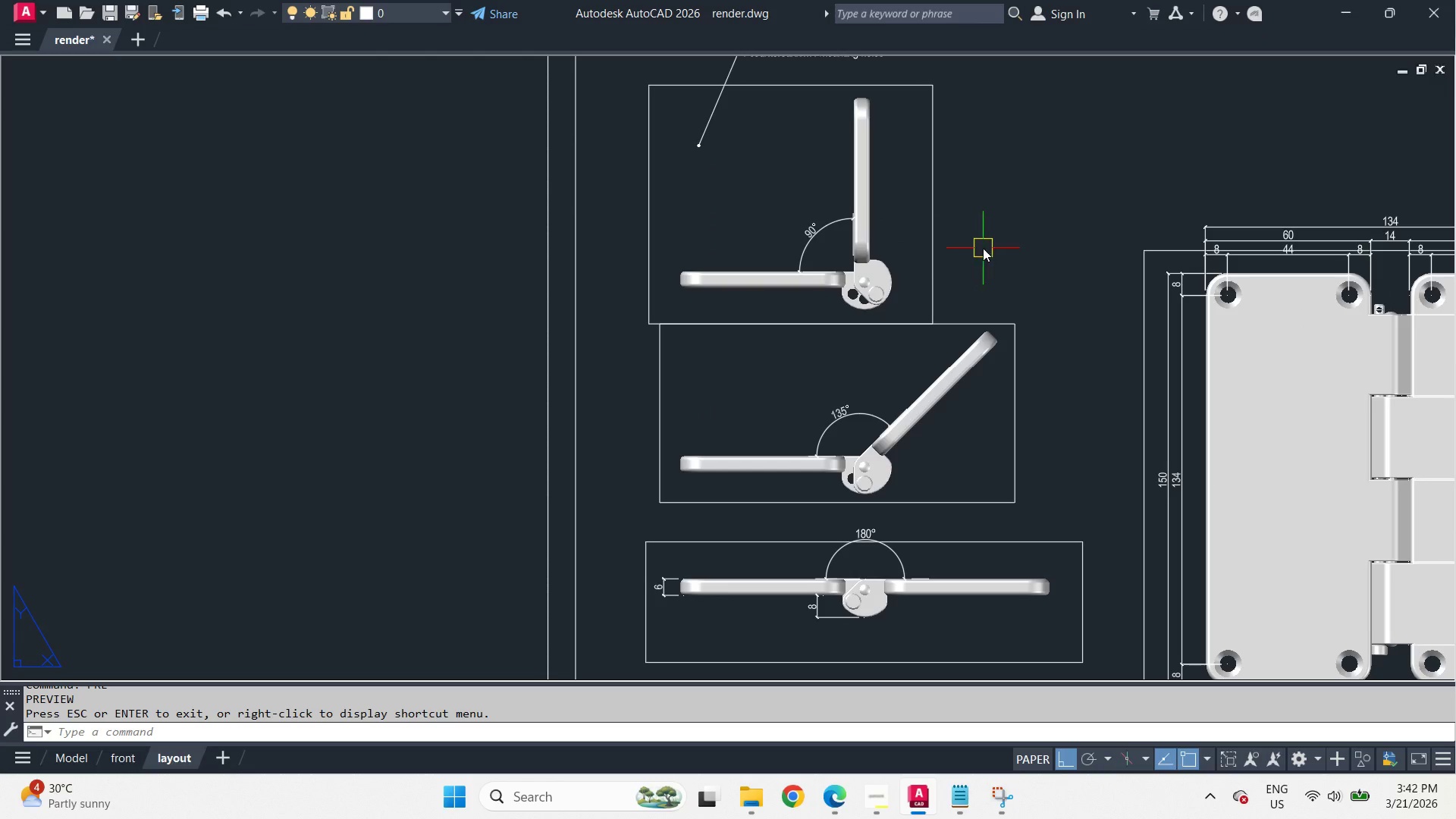 
scroll: coordinate [983, 248], scroll_direction: down, amount: 1.0
 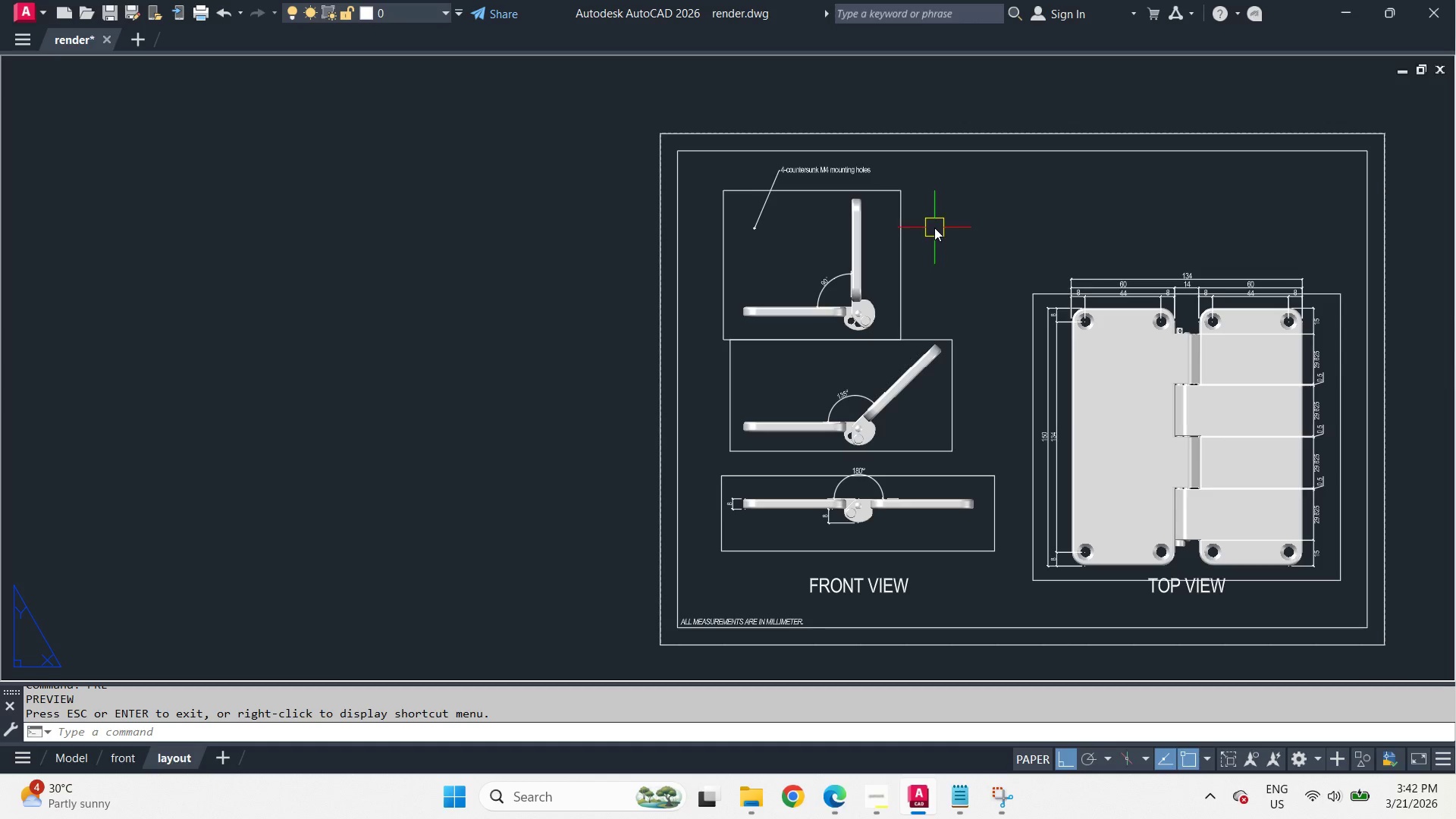 
left_click([862, 171])
 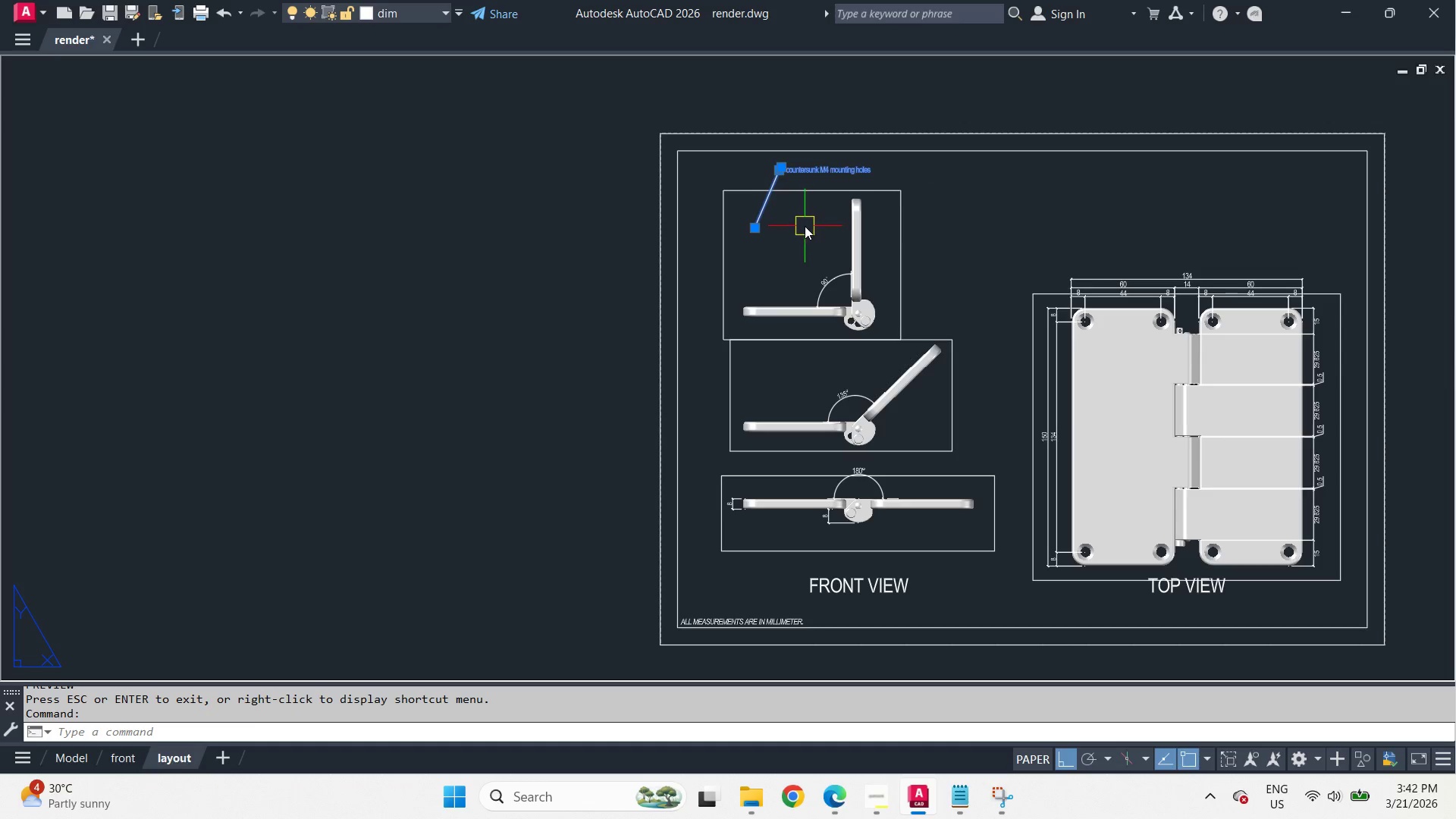 
key(M)
 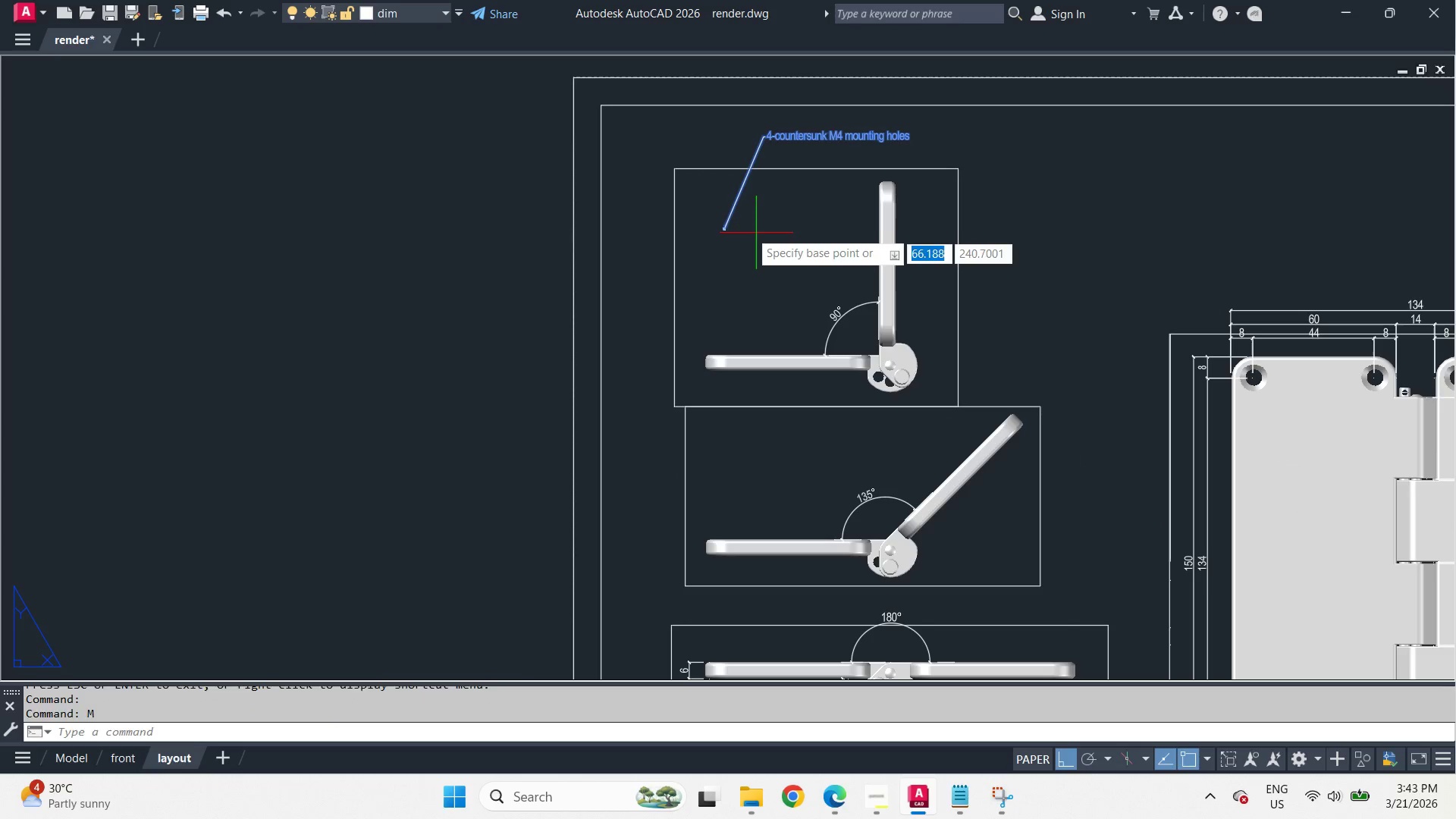 
key(Space)
 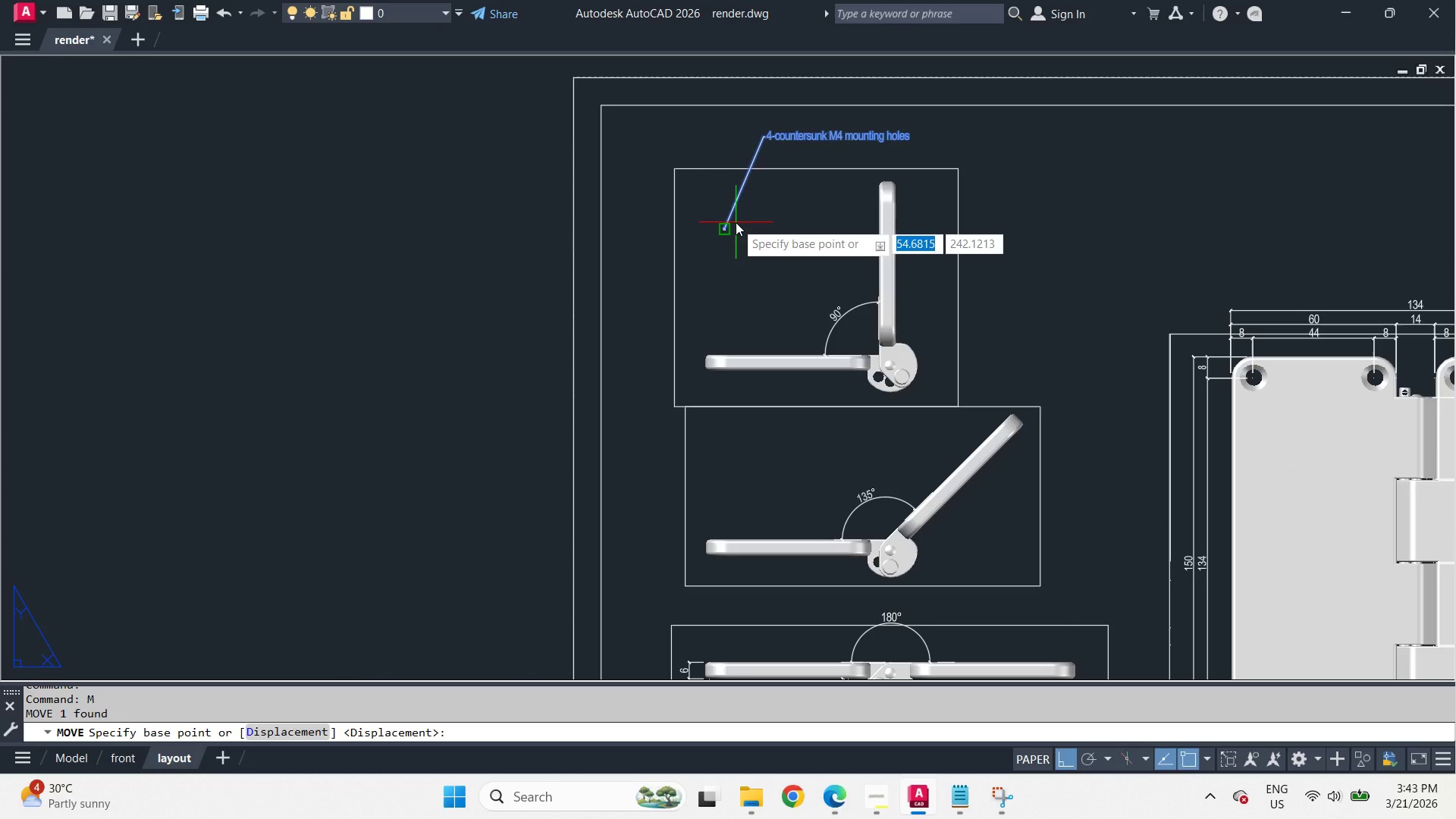 
scroll: coordinate [805, 226], scroll_direction: up, amount: 1.0
 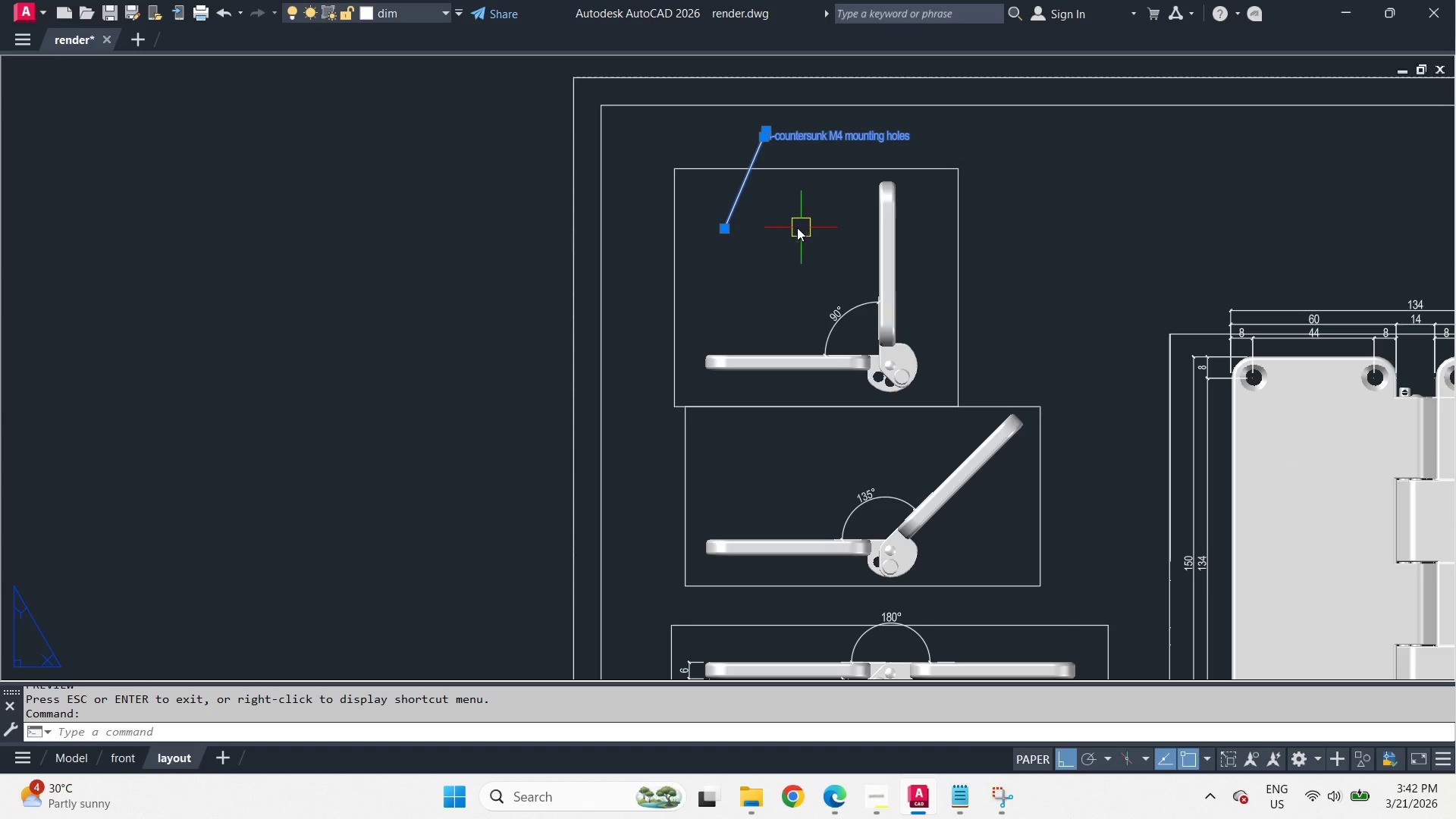 
left_click_drag(start_coordinate=[736, 222], to_coordinate=[741, 225])
 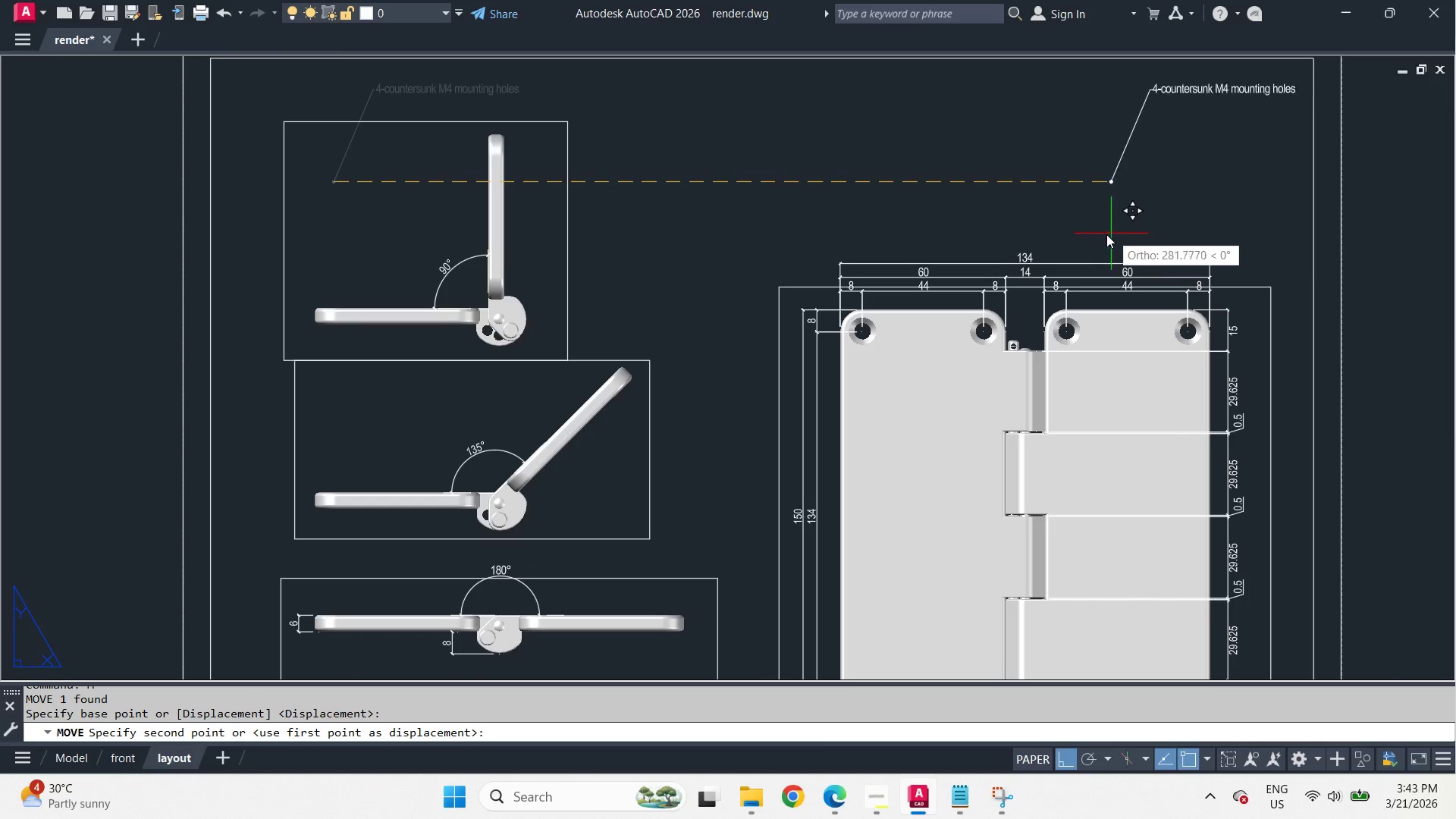 
scroll: coordinate [1100, 262], scroll_direction: up, amount: 2.0
 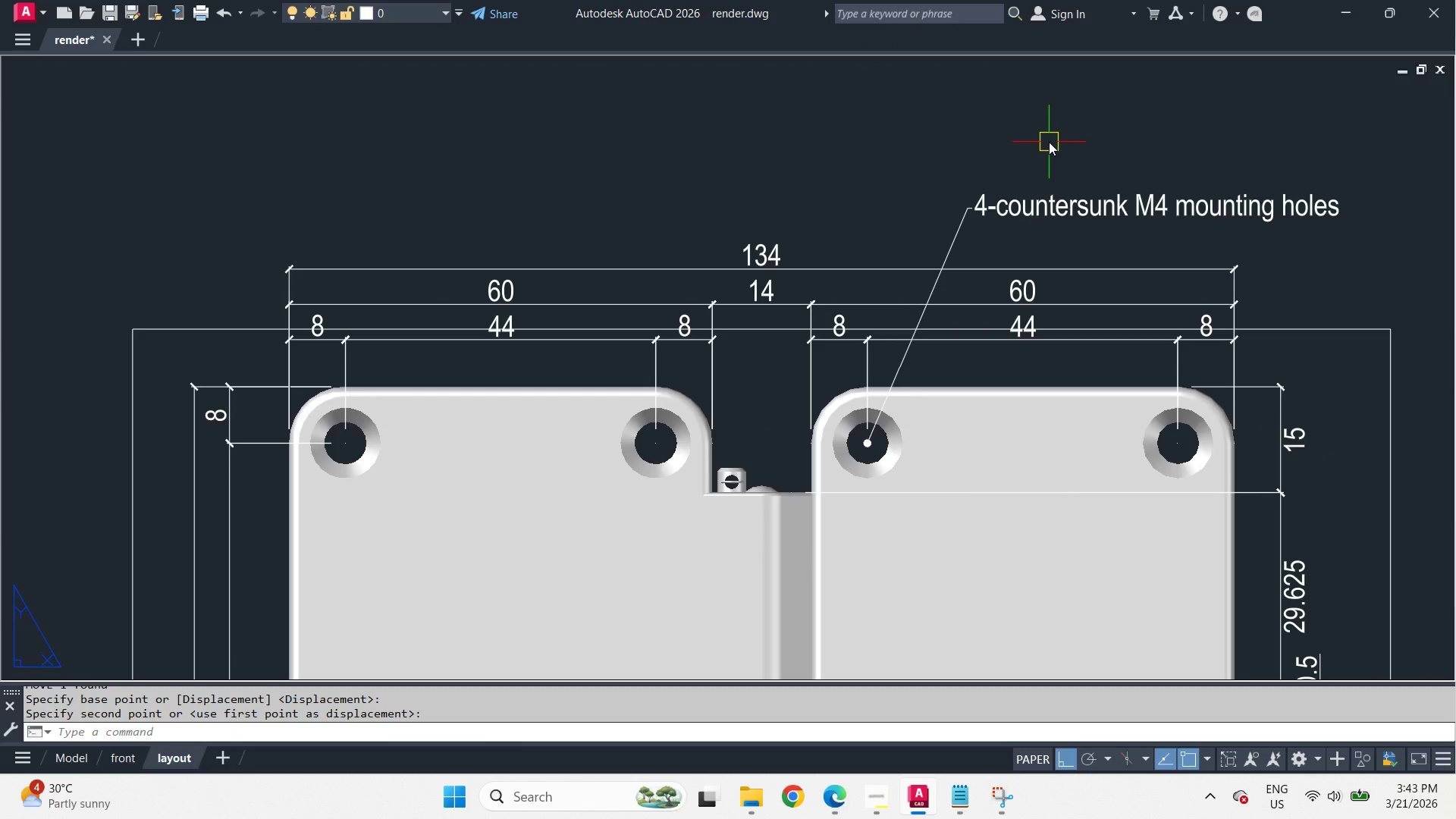 
left_click([875, 805])